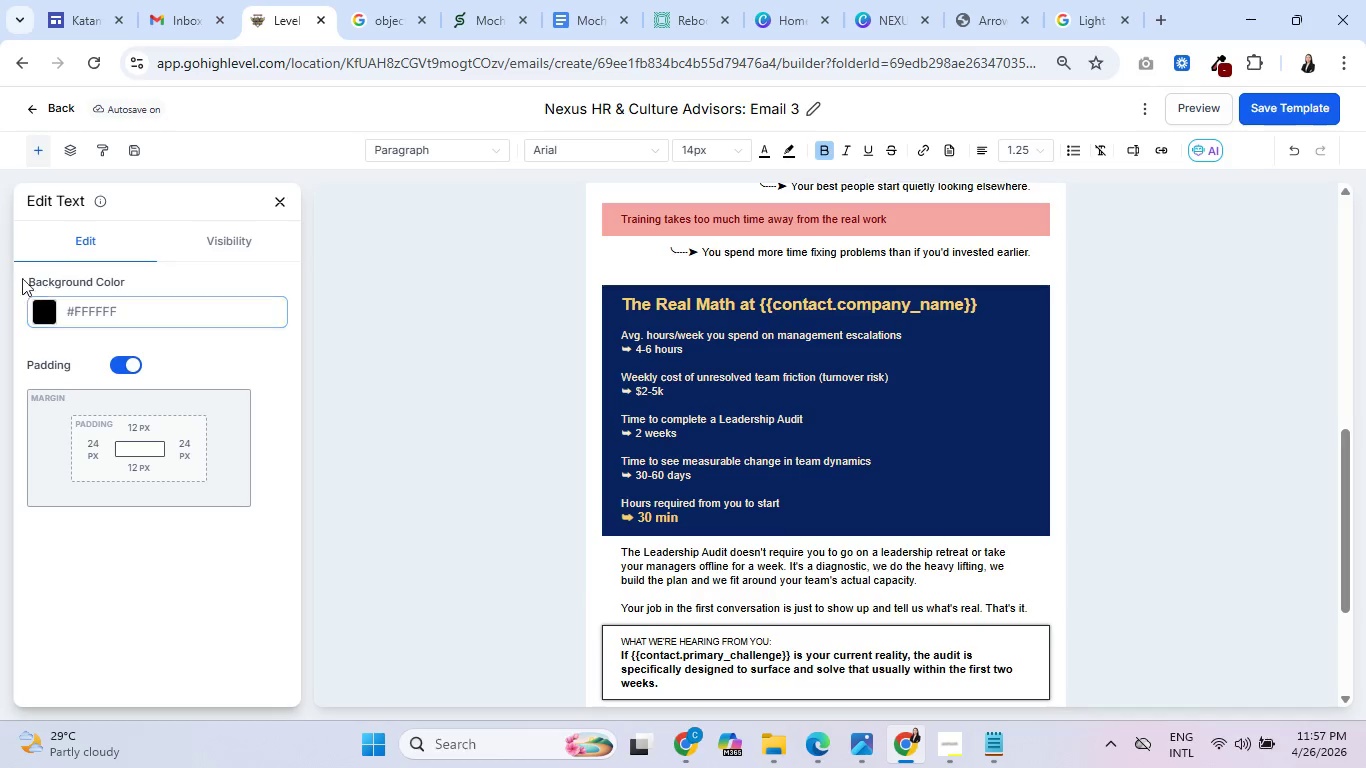 
left_click([51, 310])
 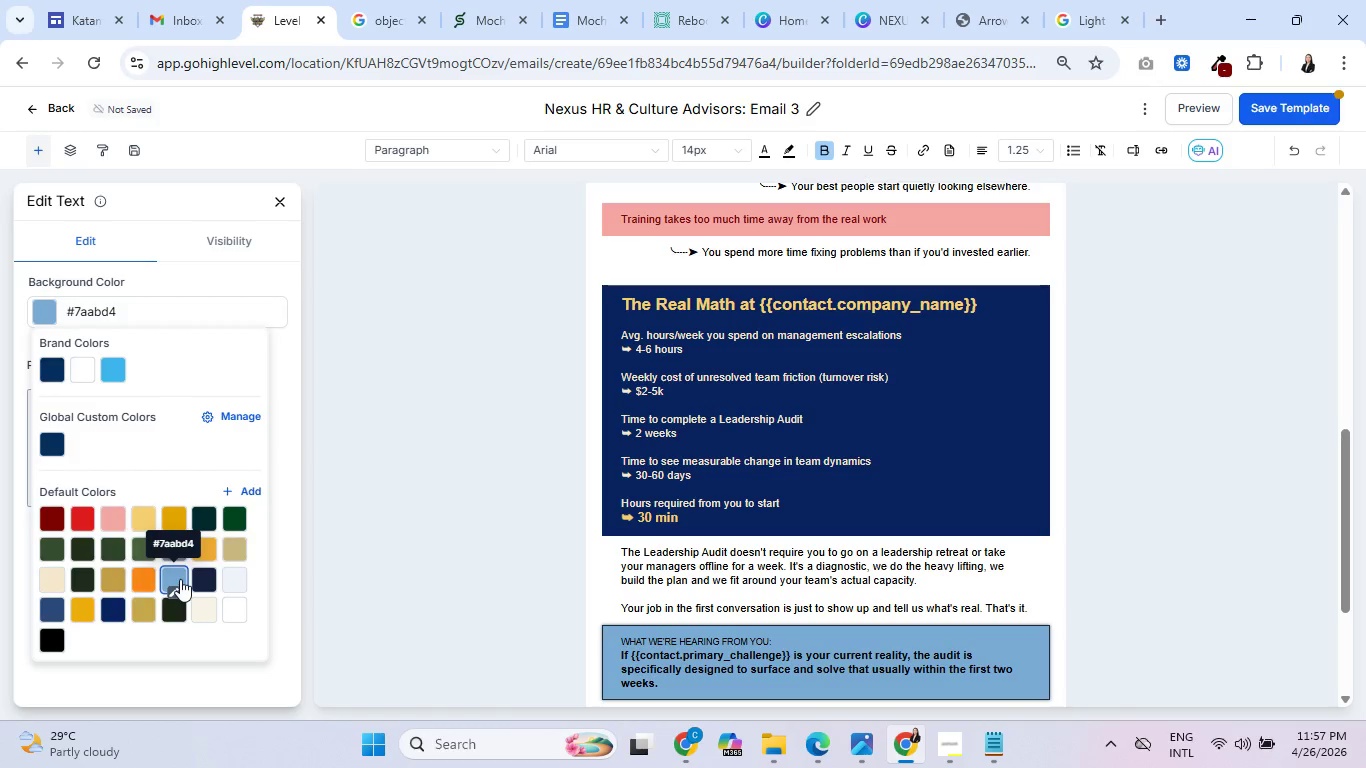 
scroll: coordinate [870, 421], scroll_direction: up, amount: 8.0
 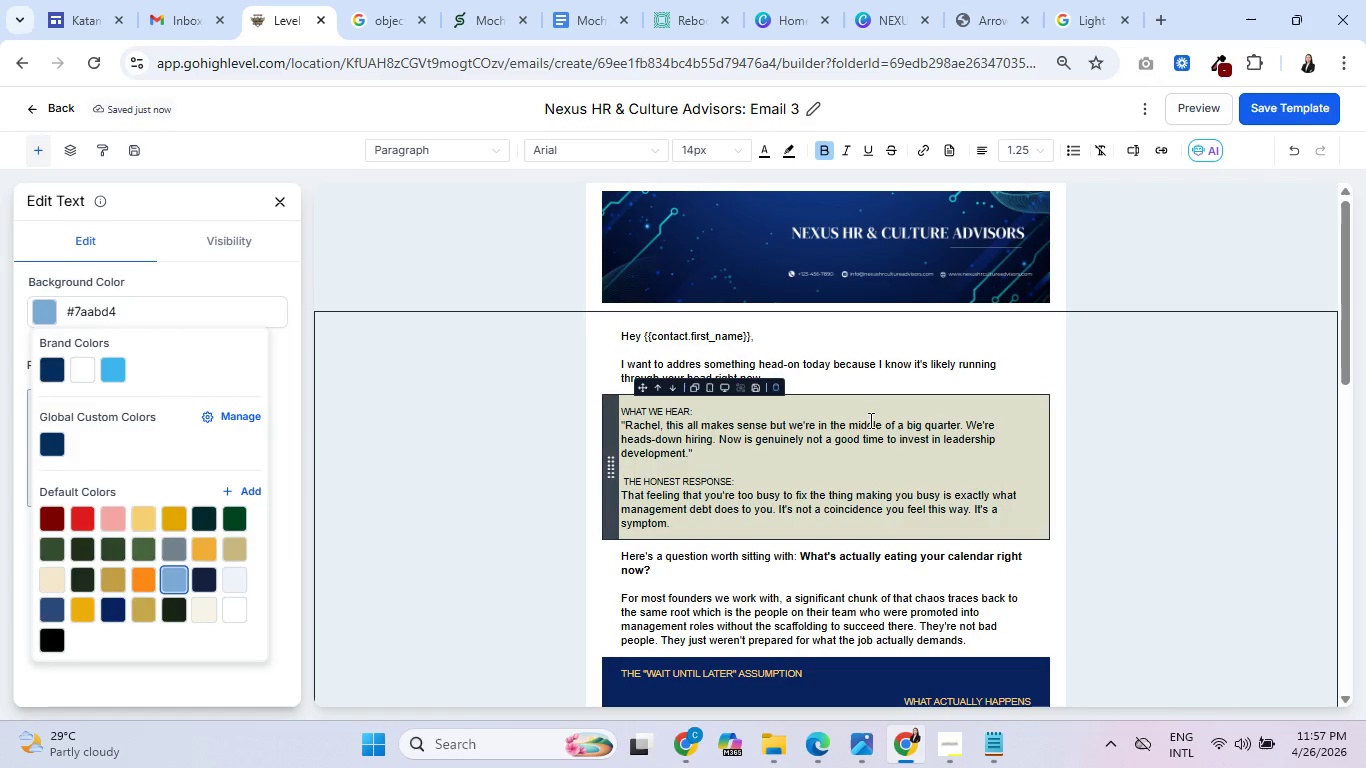 
scroll: coordinate [865, 425], scroll_direction: down, amount: 6.0
 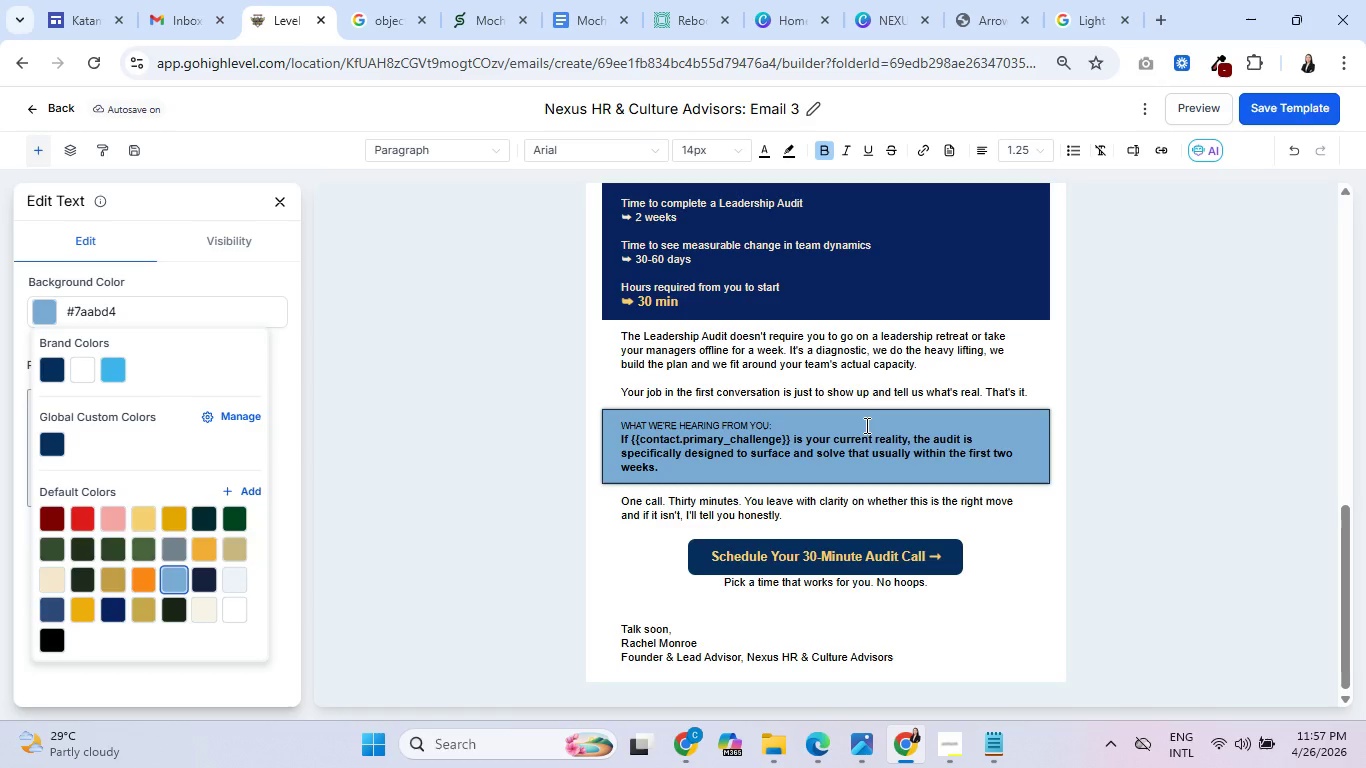 
scroll: coordinate [865, 425], scroll_direction: up, amount: 5.0
 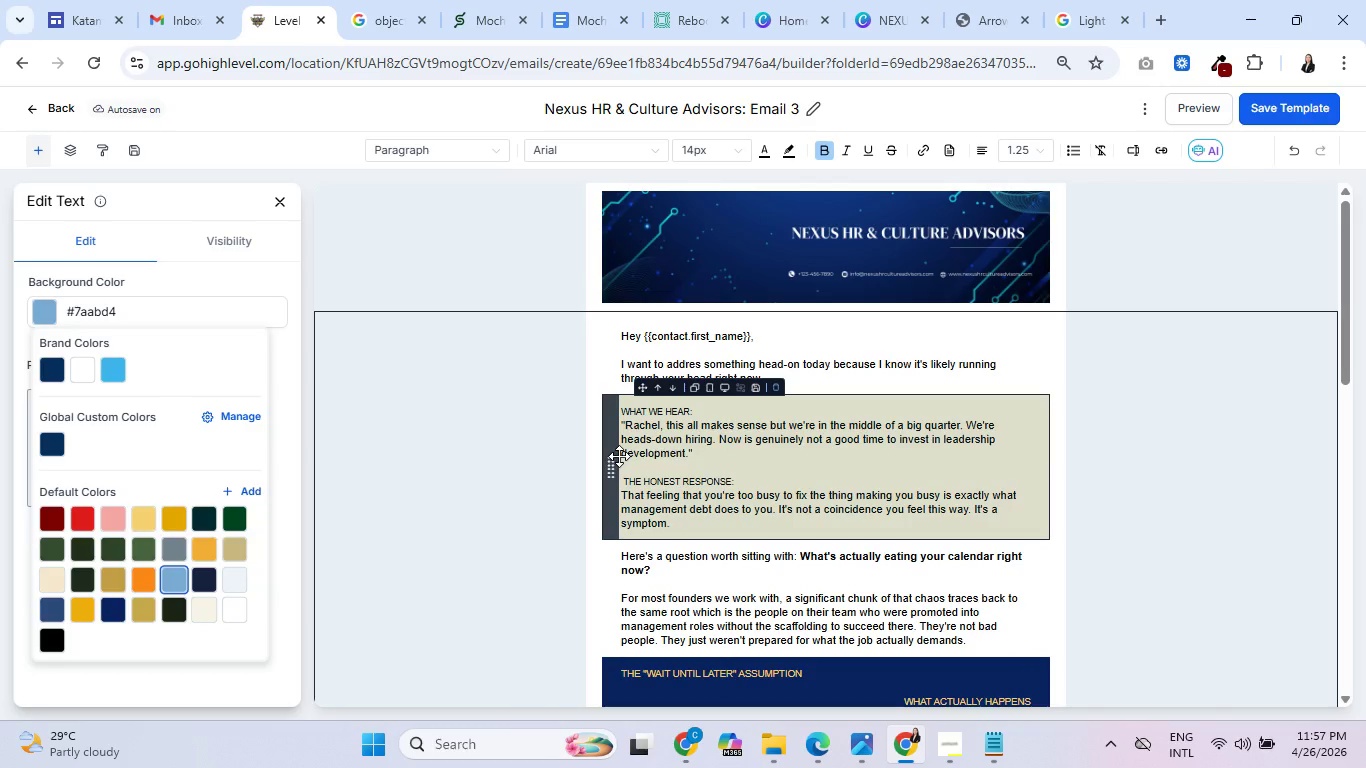 
left_click([618, 453])
 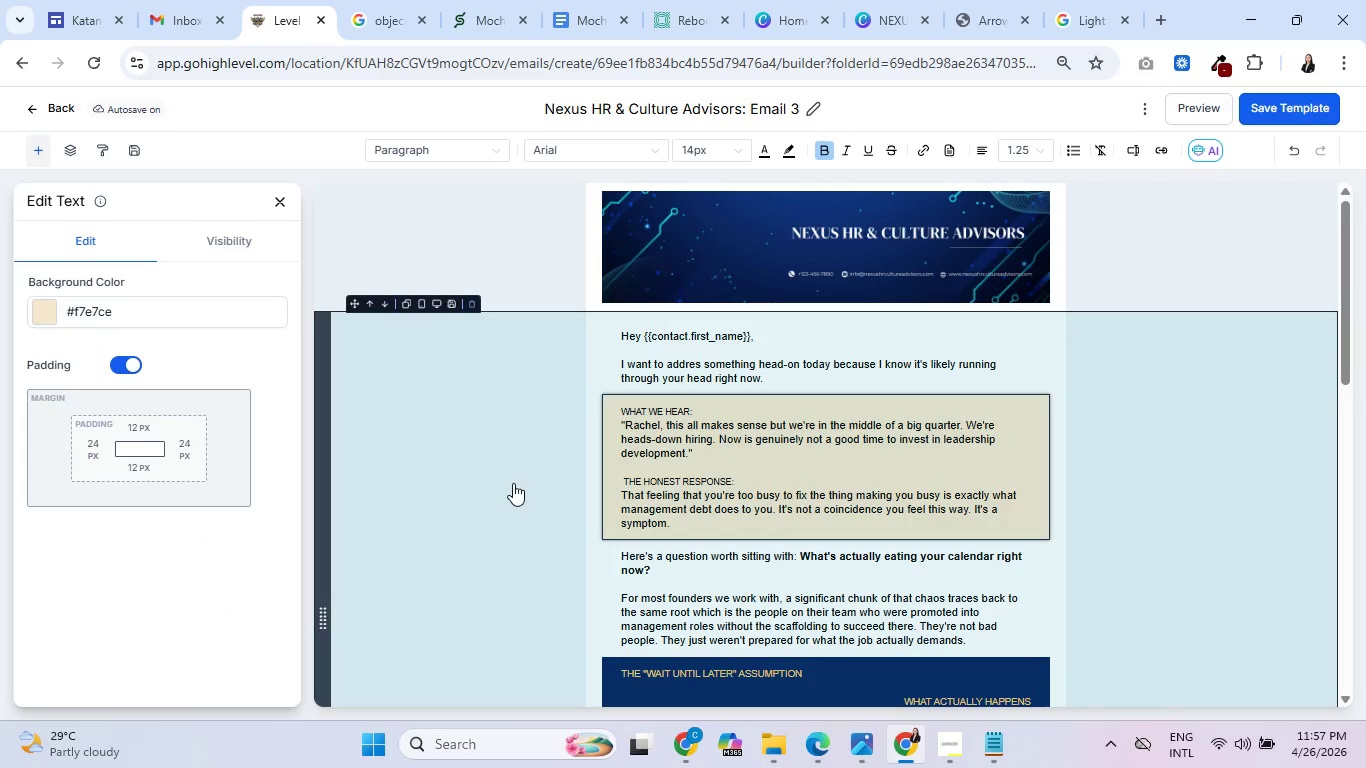 
scroll: coordinate [536, 473], scroll_direction: down, amount: 12.0
 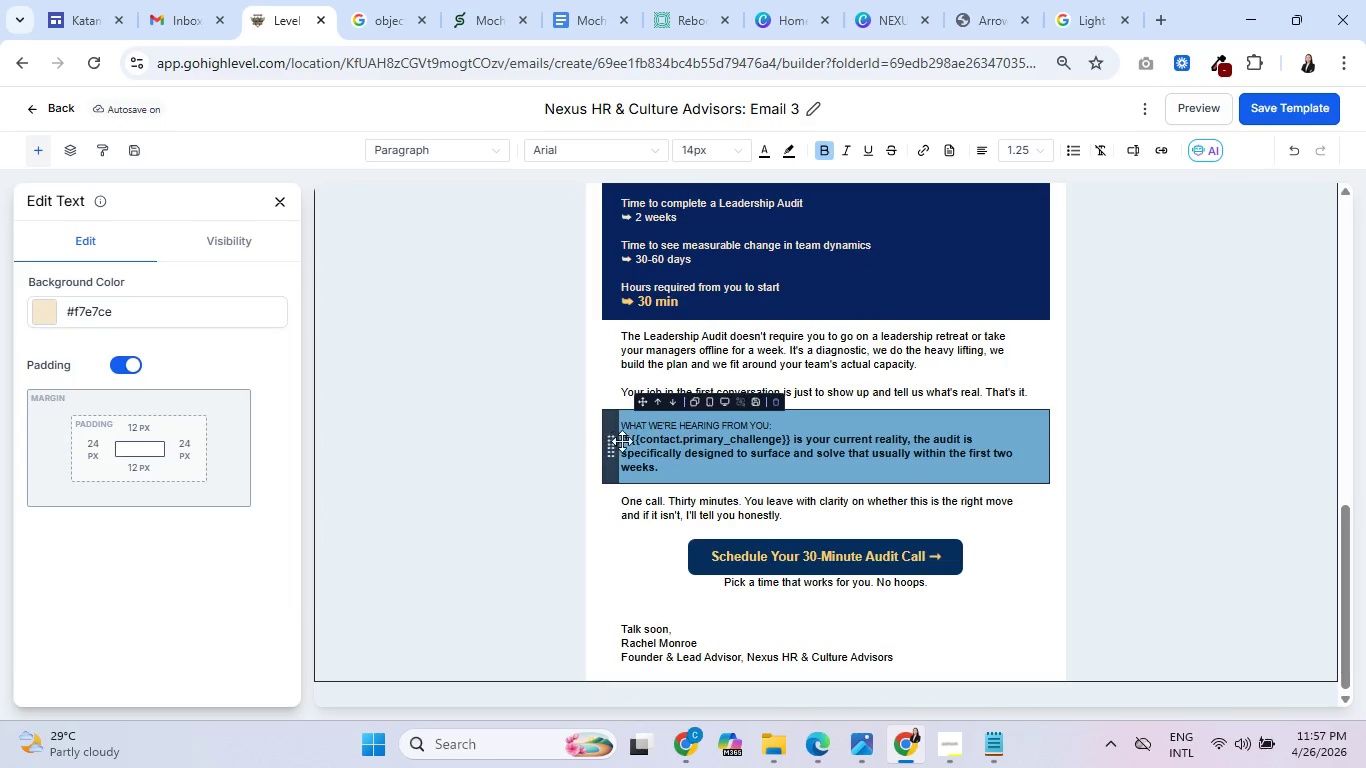 
left_click([623, 441])
 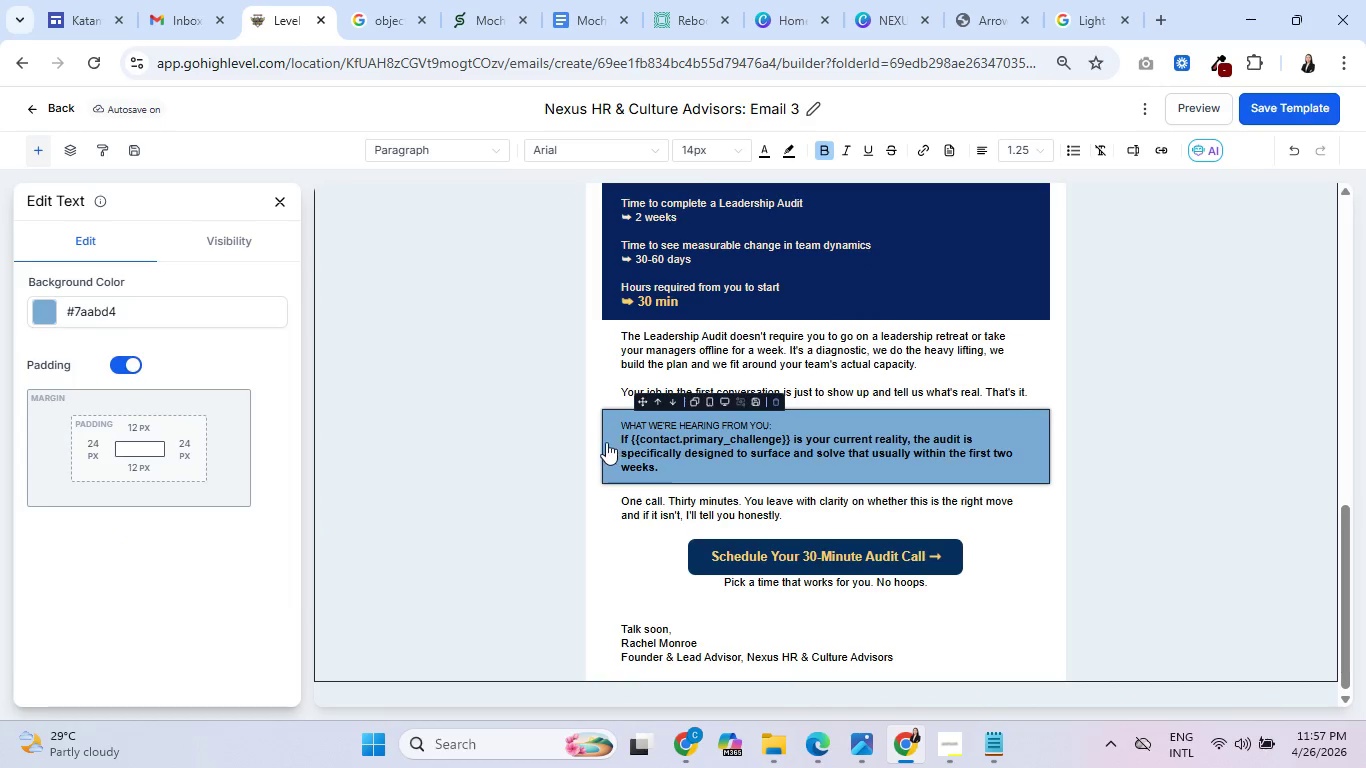 
left_click([604, 441])
 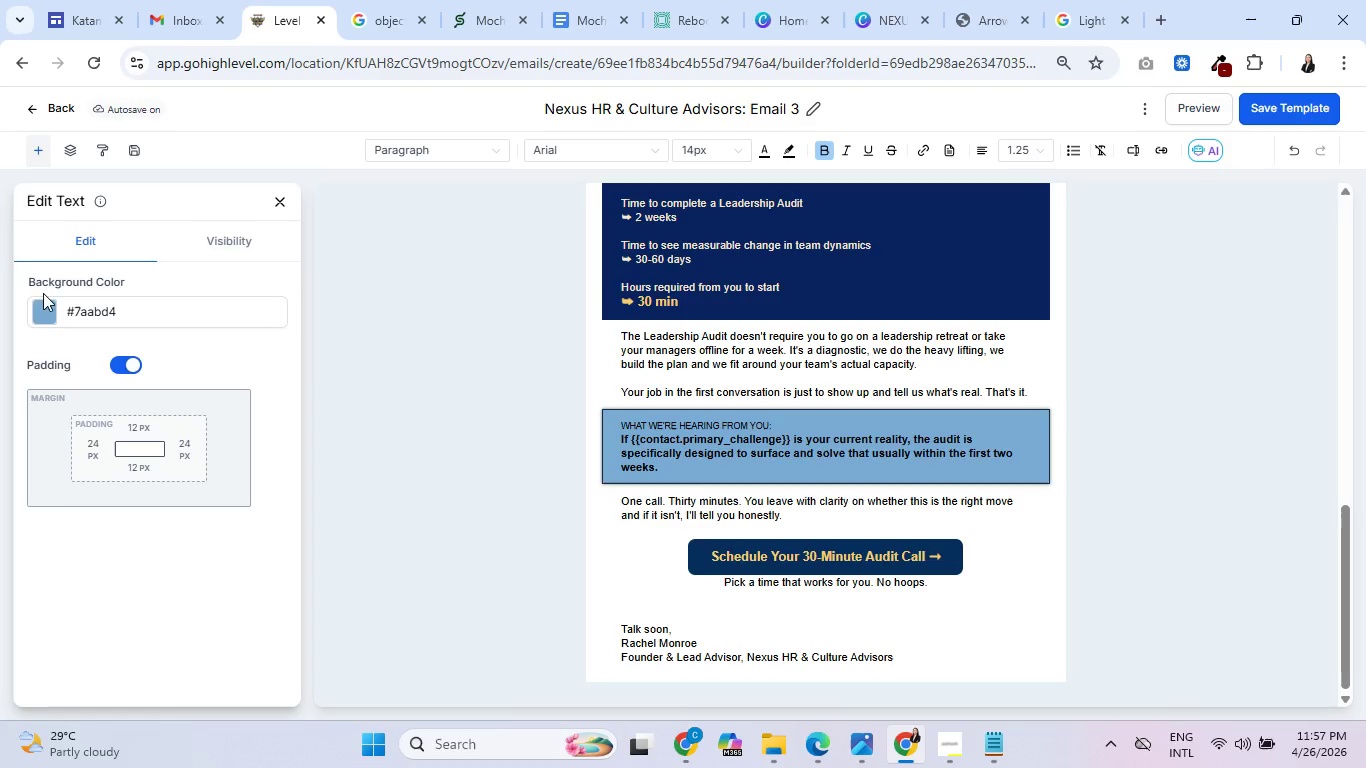 
left_click([39, 308])
 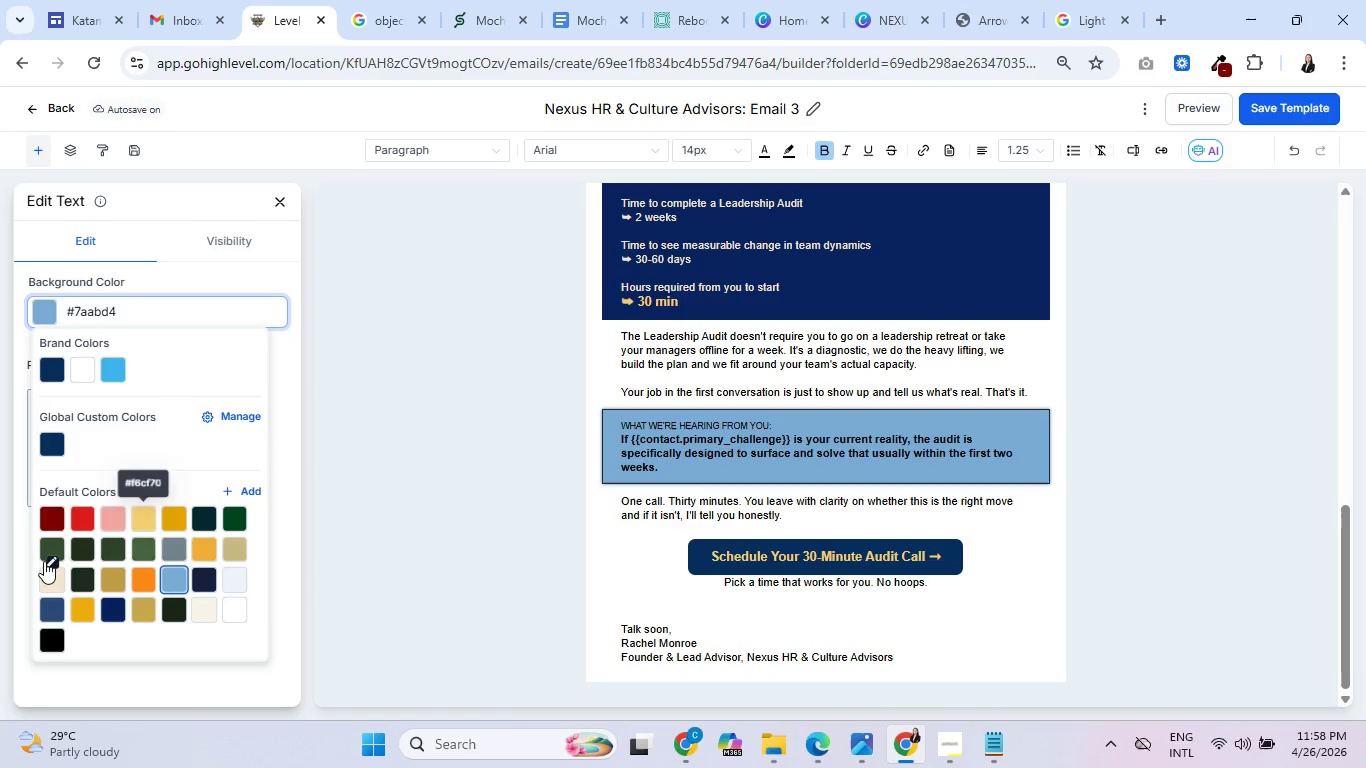 
left_click([46, 572])
 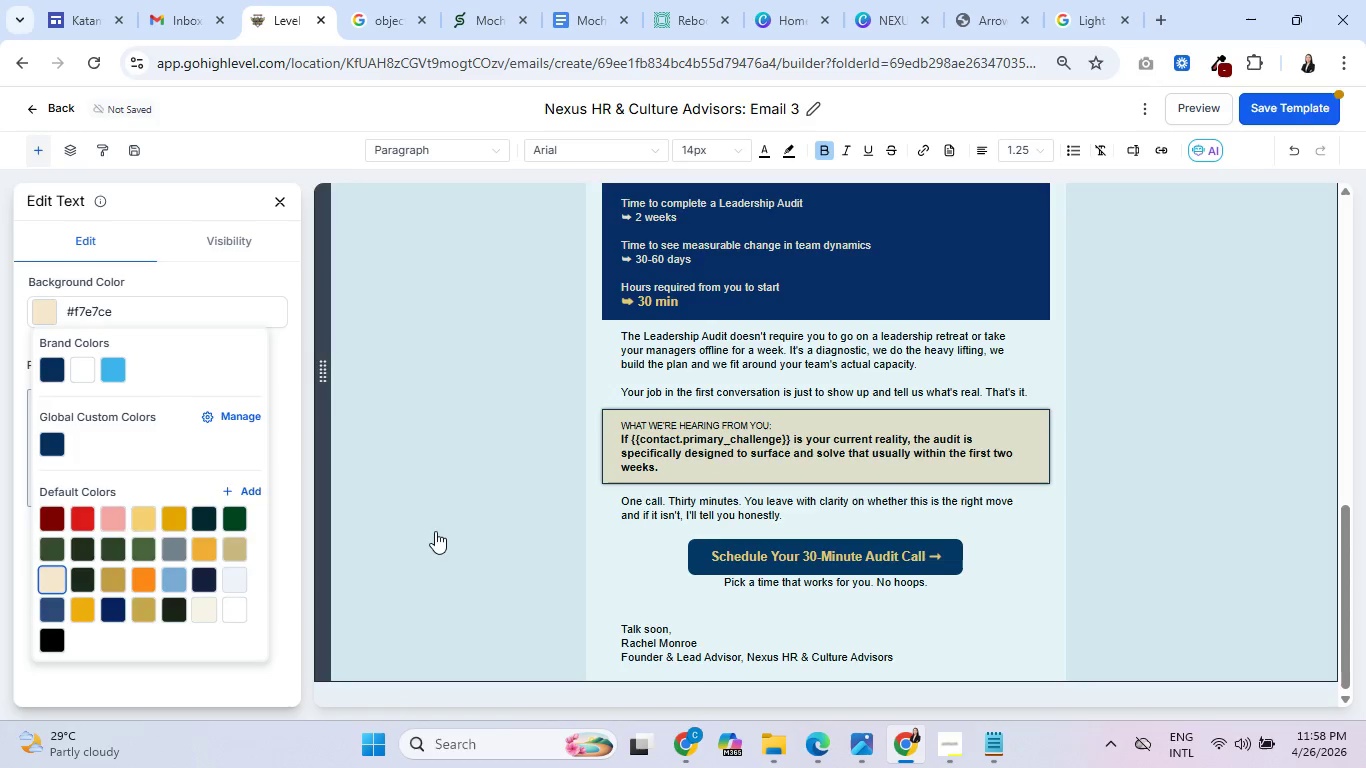 
left_click([436, 531])
 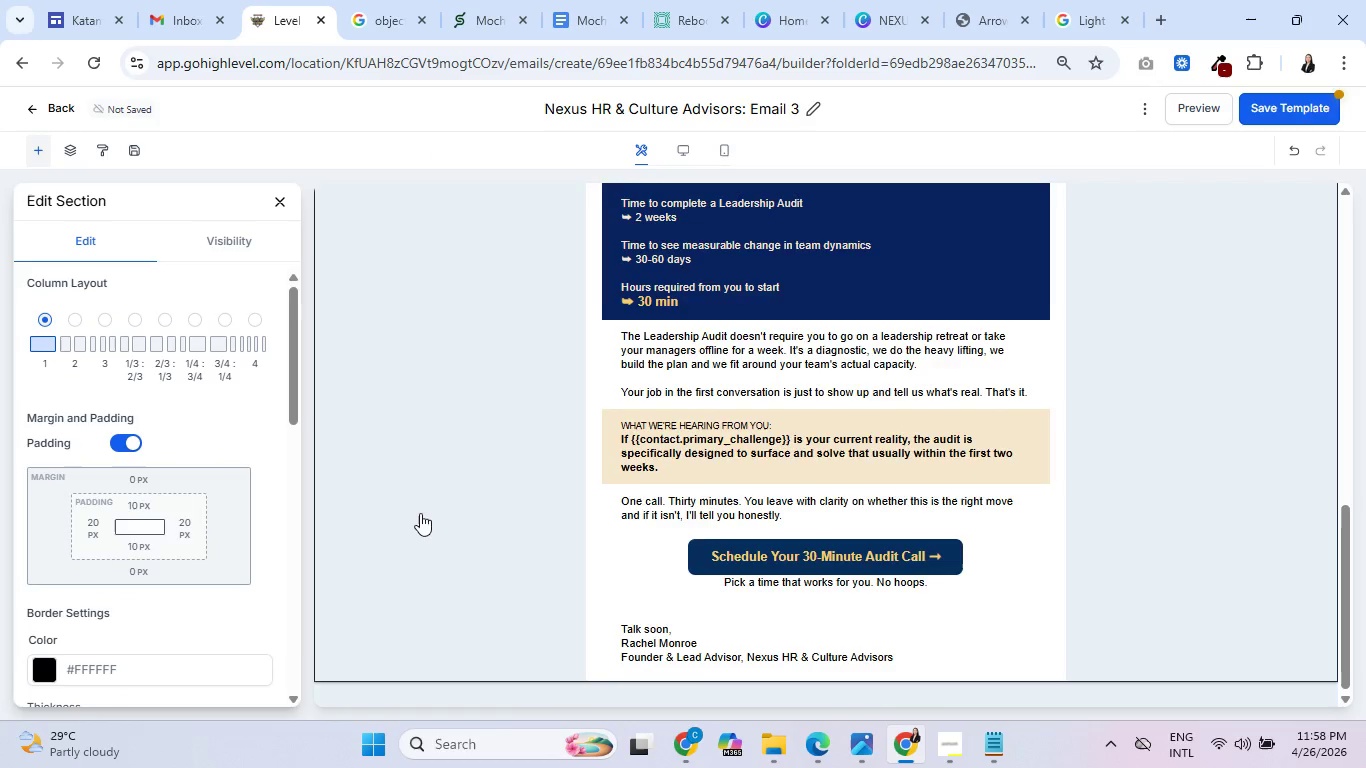 
scroll: coordinate [418, 502], scroll_direction: up, amount: 7.0
 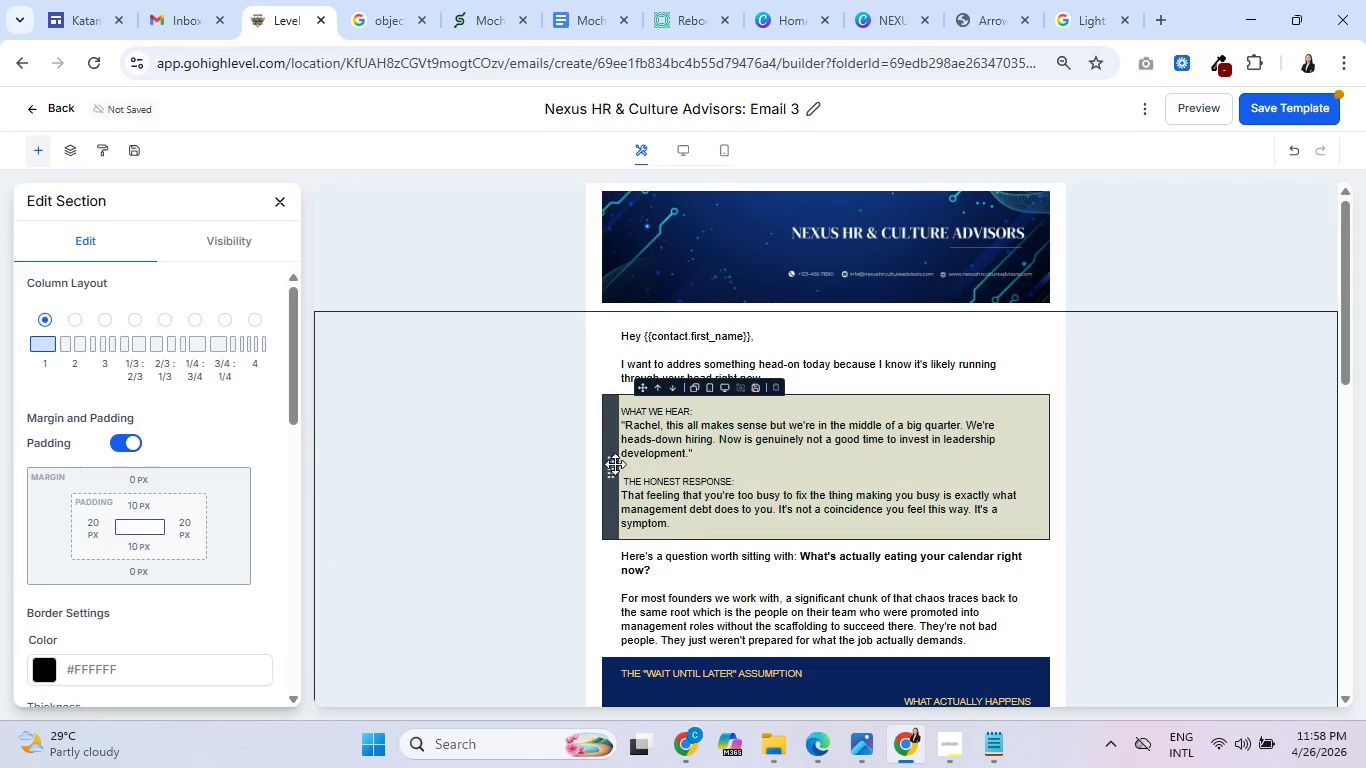 
left_click([615, 464])
 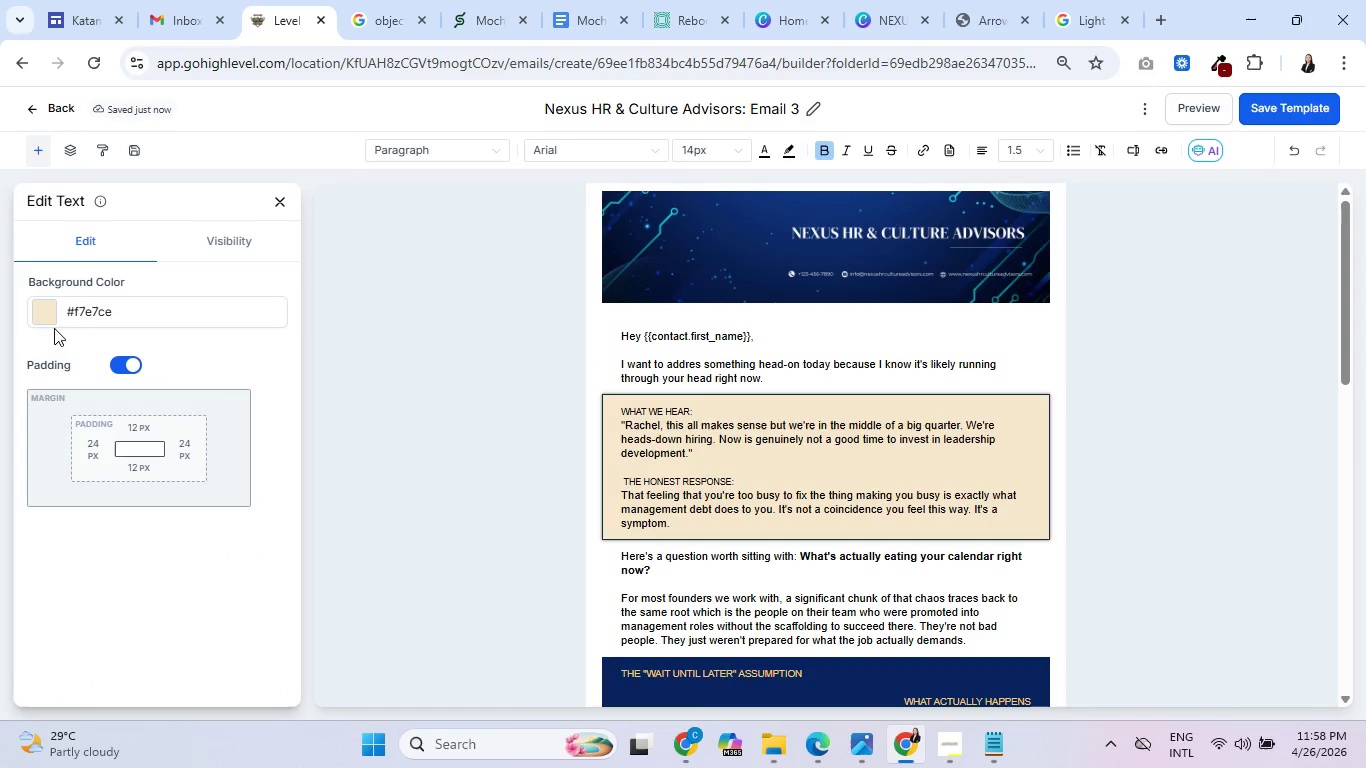 
left_click([49, 316])
 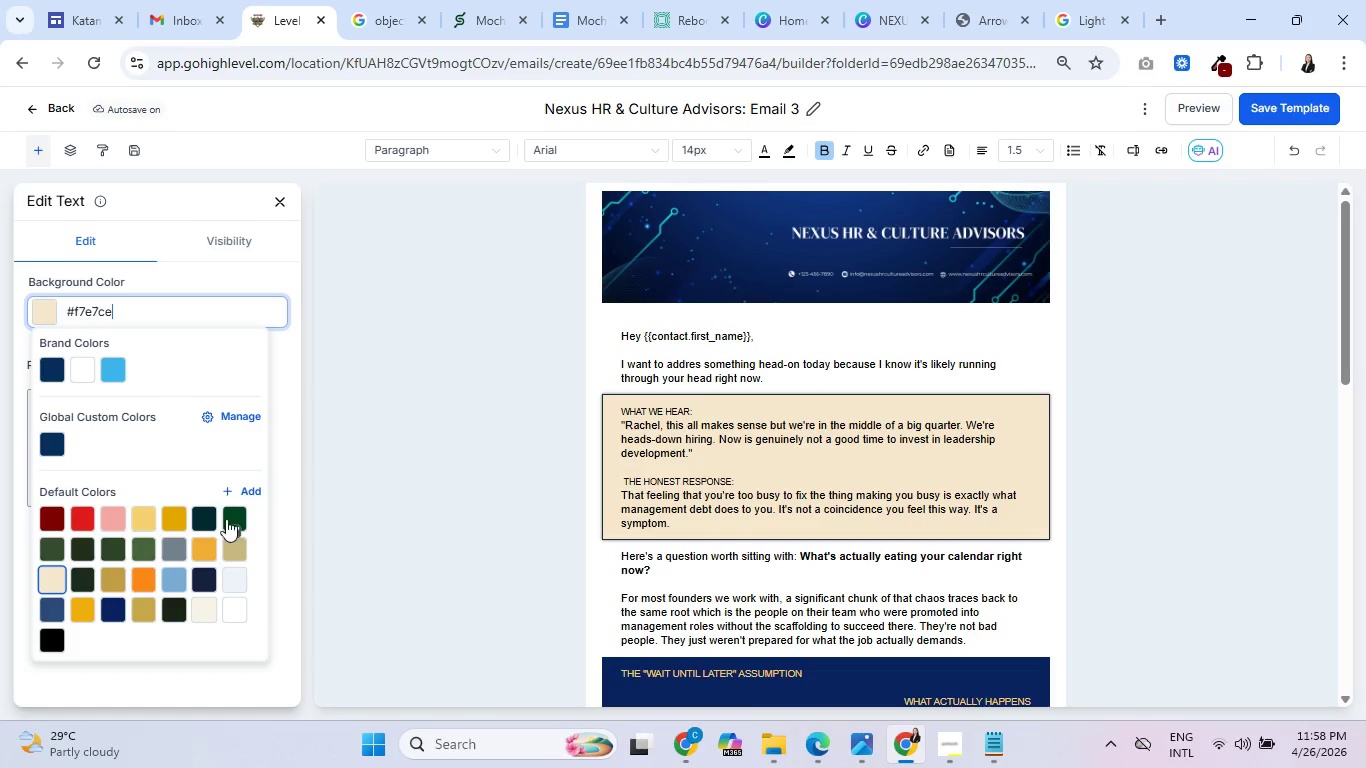 
left_click([142, 516])
 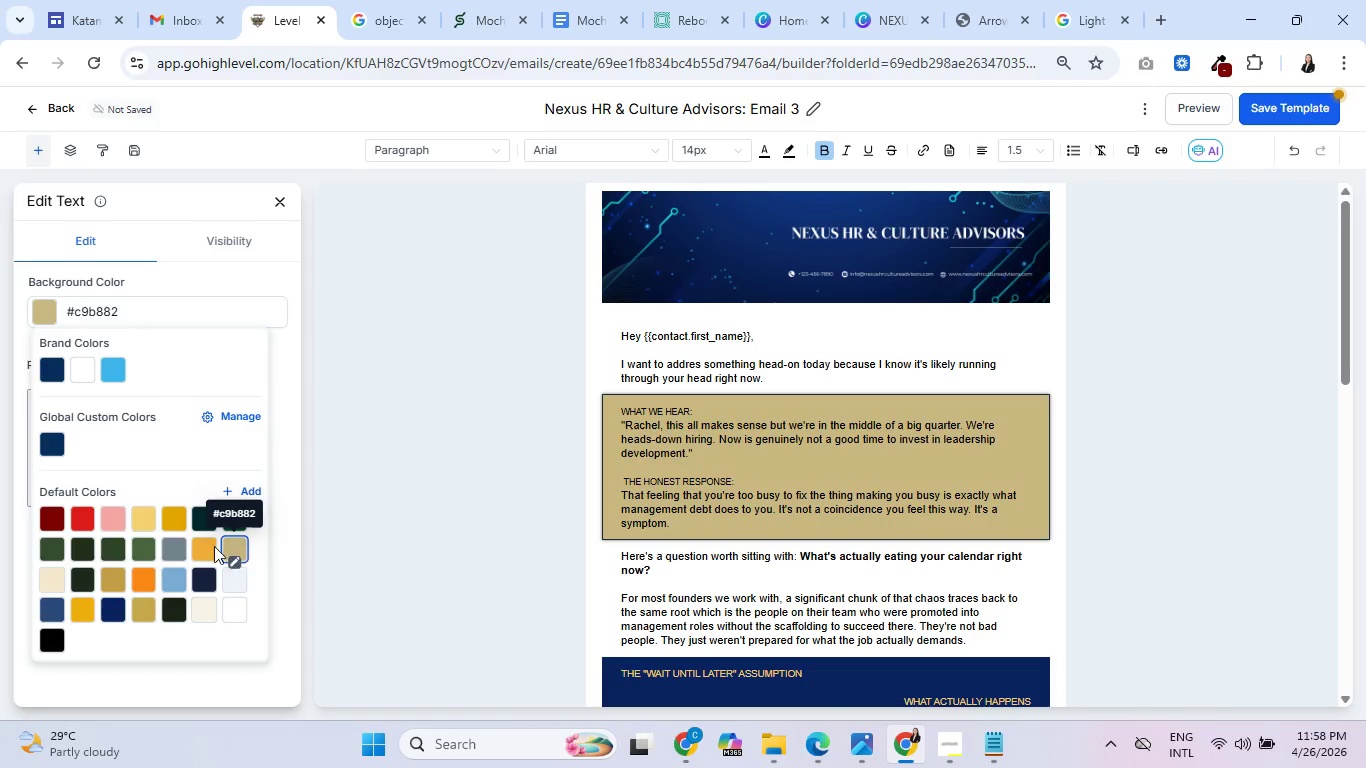 
left_click([48, 575])
 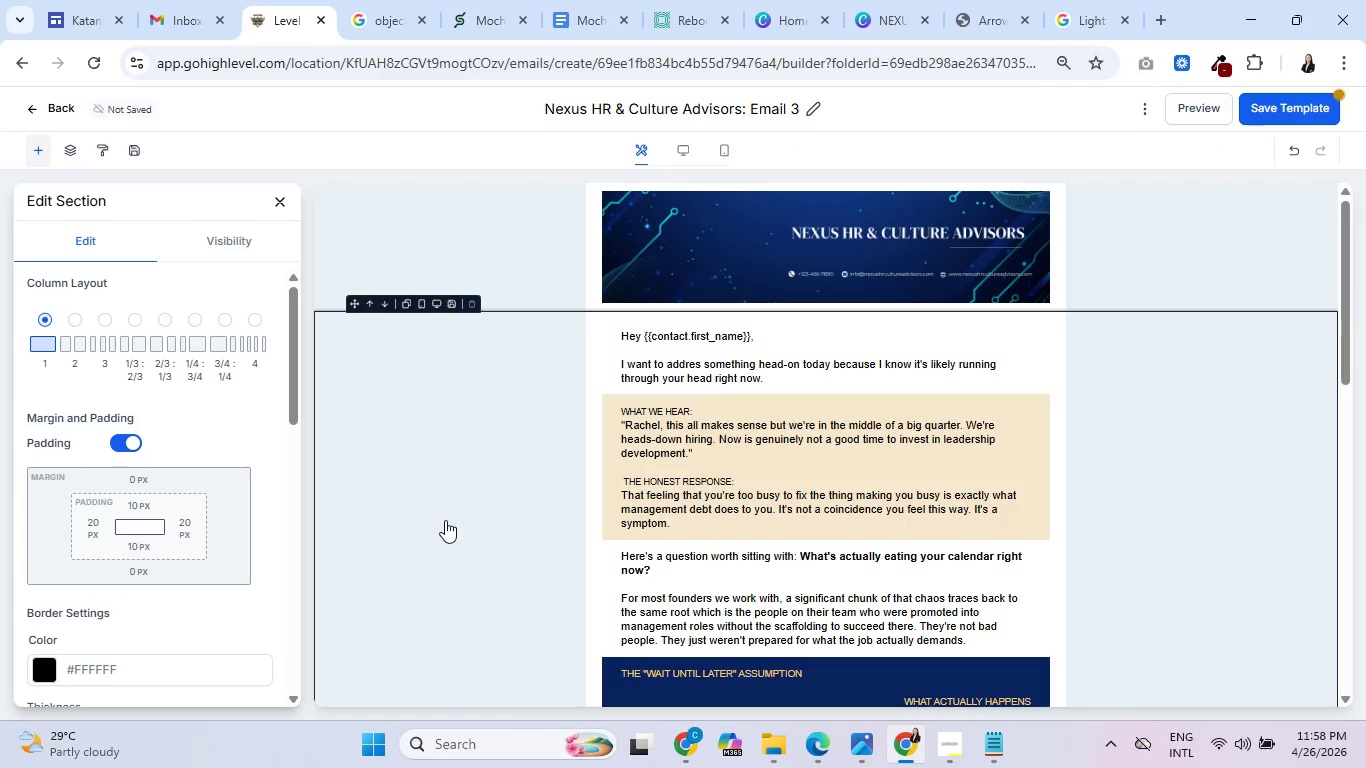 
scroll: coordinate [456, 525], scroll_direction: down, amount: 11.0
 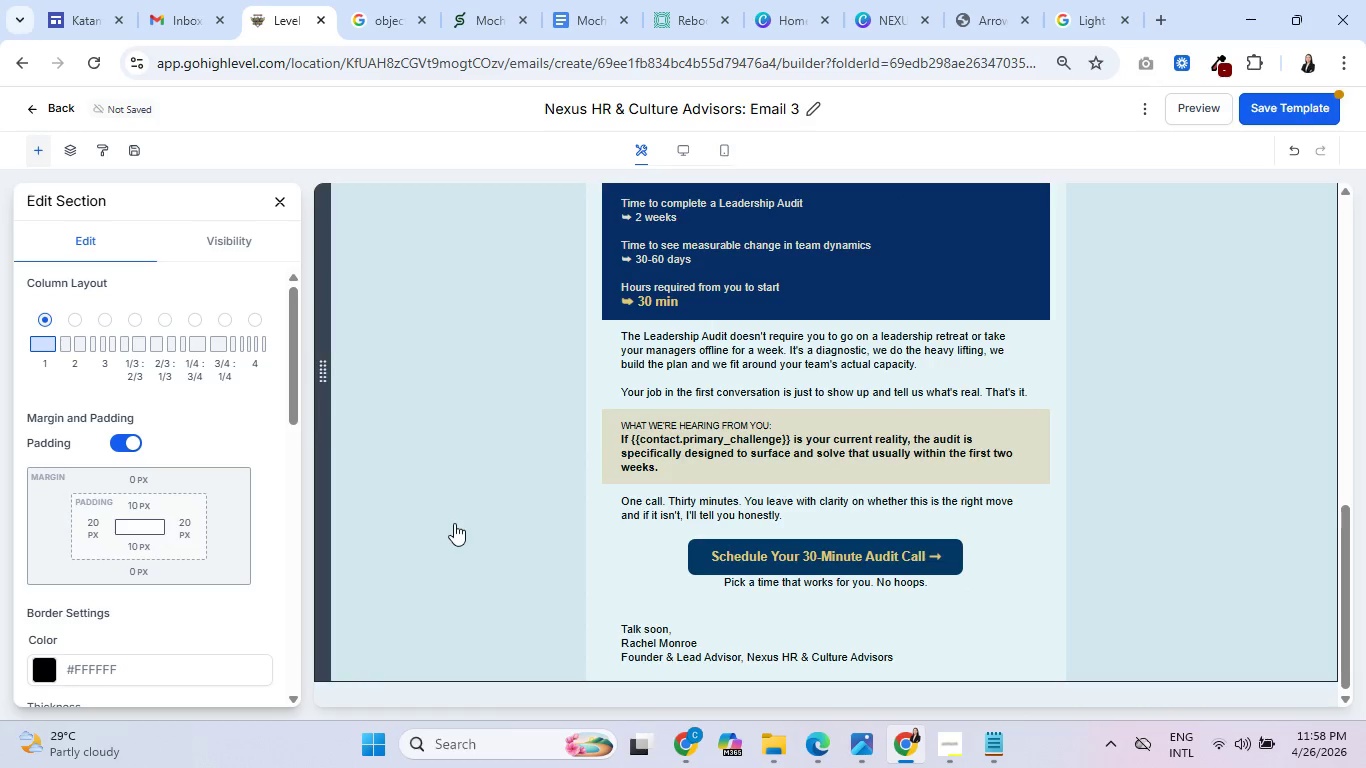 
wait(8.27)
 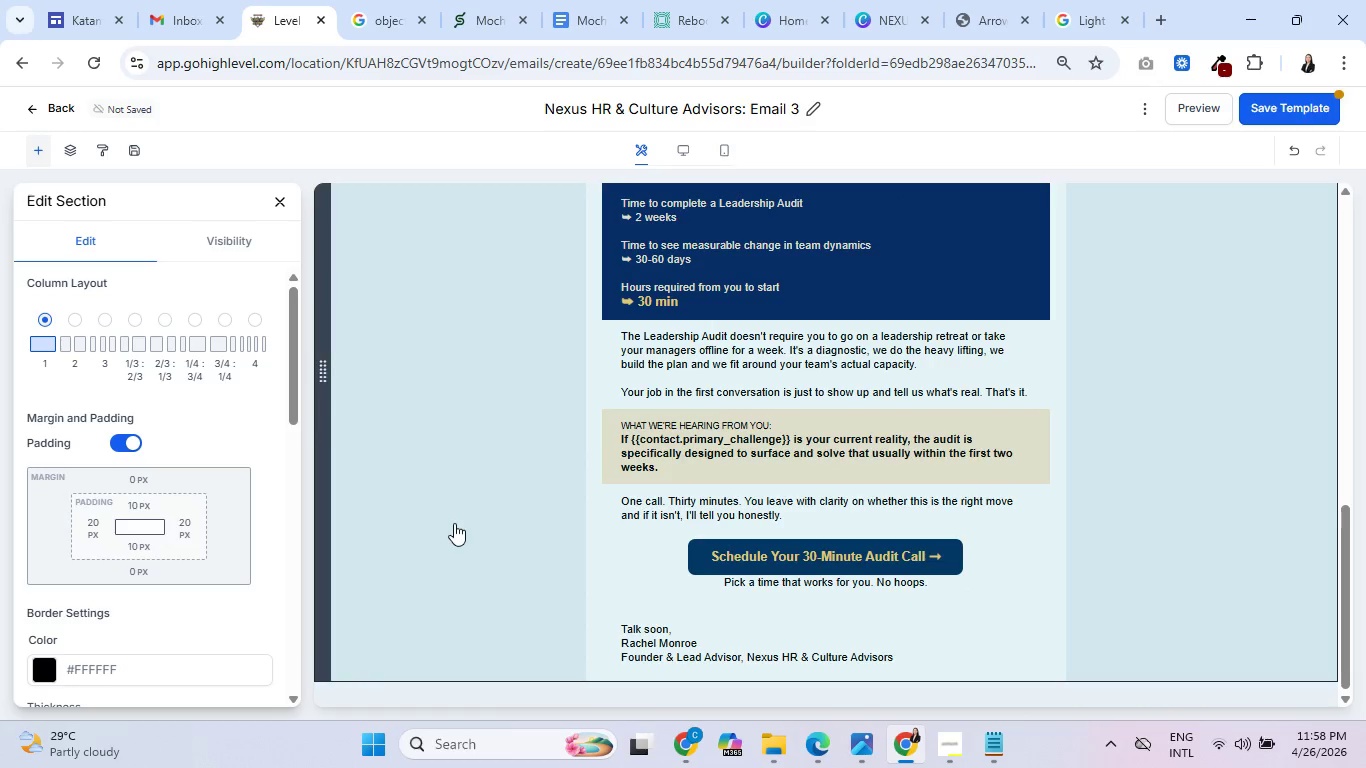 
left_click([655, 647])
 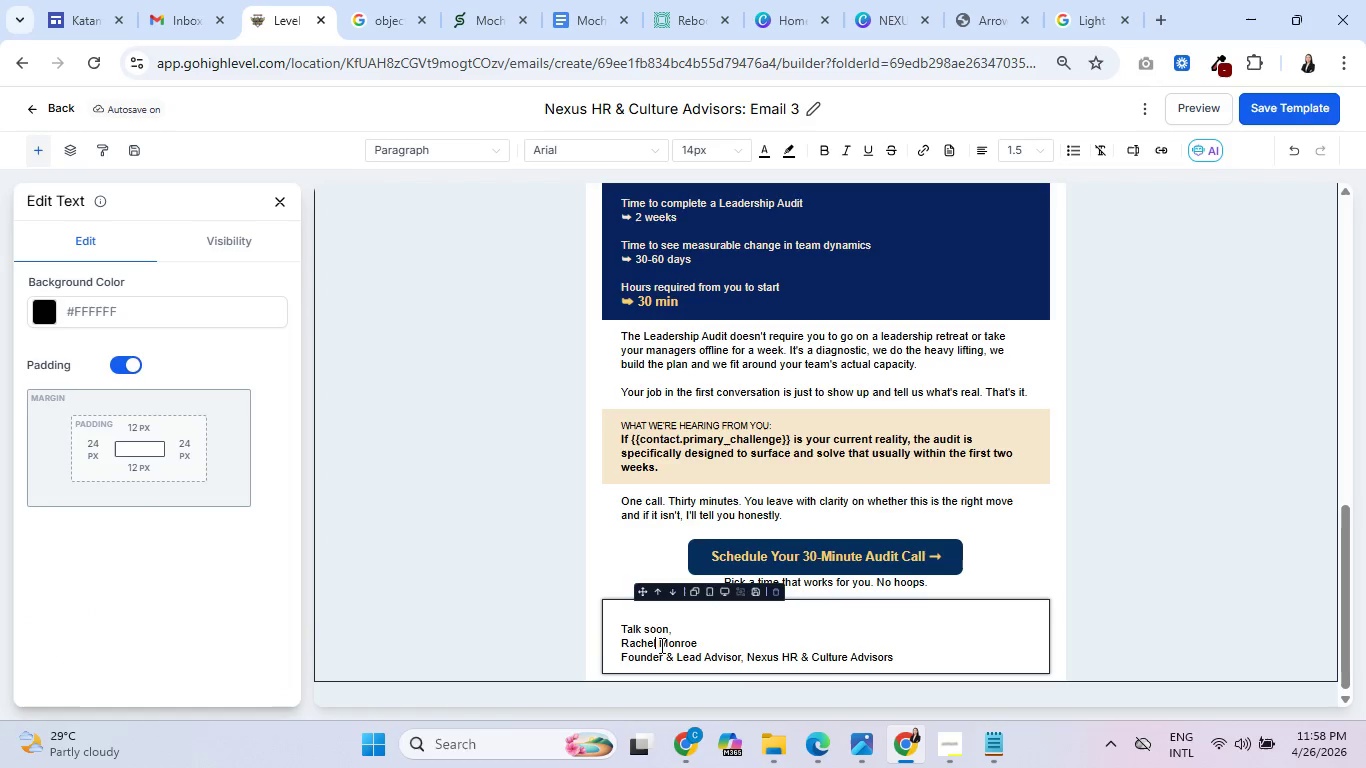 
type(le)
 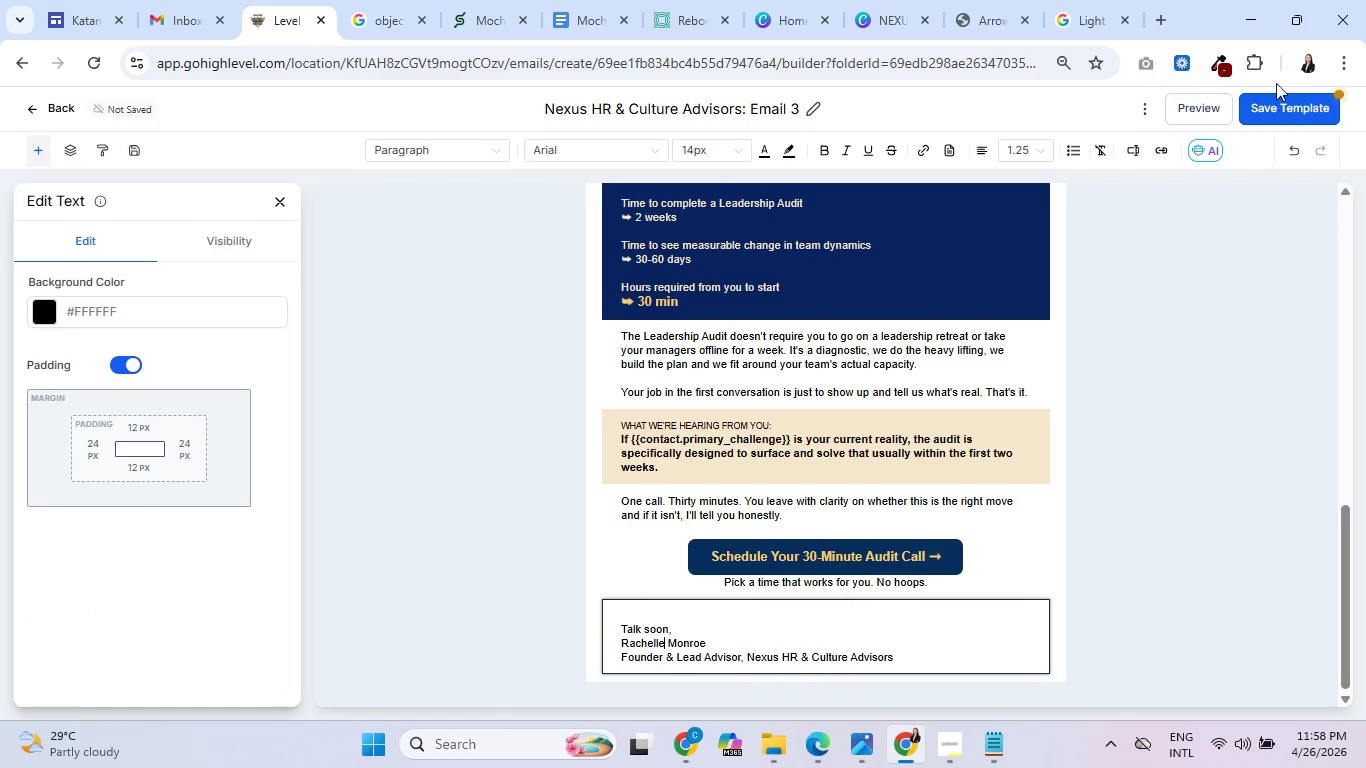 
left_click([1298, 103])
 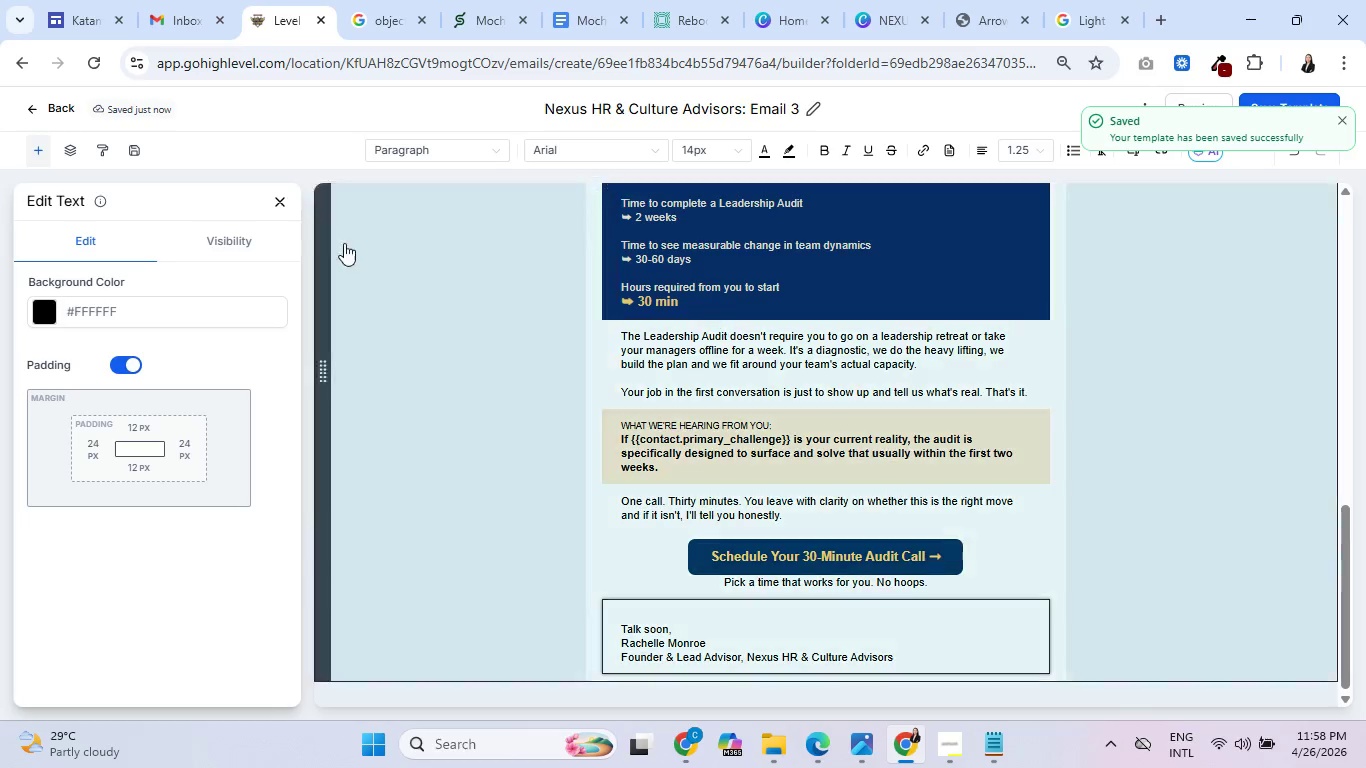 
left_click([278, 201])
 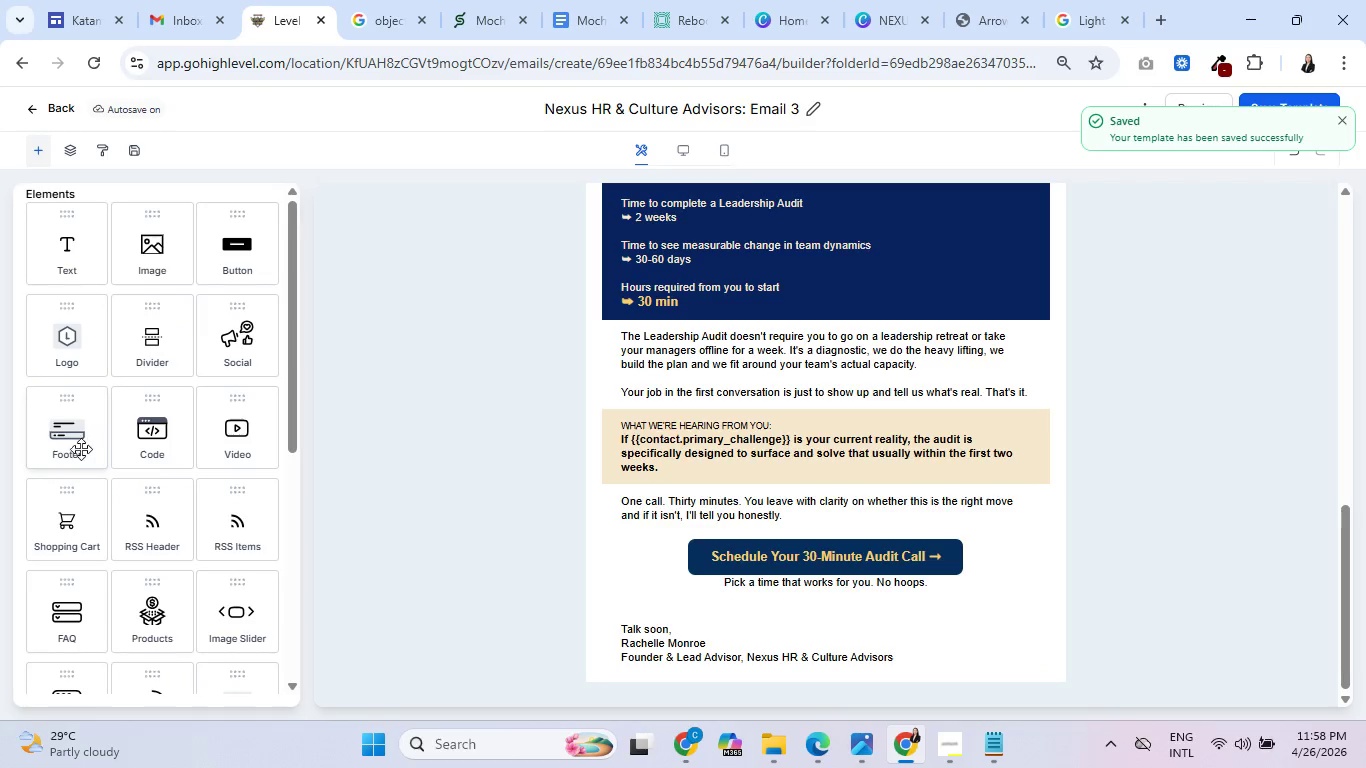 
left_click_drag(start_coordinate=[72, 438], to_coordinate=[673, 656])
 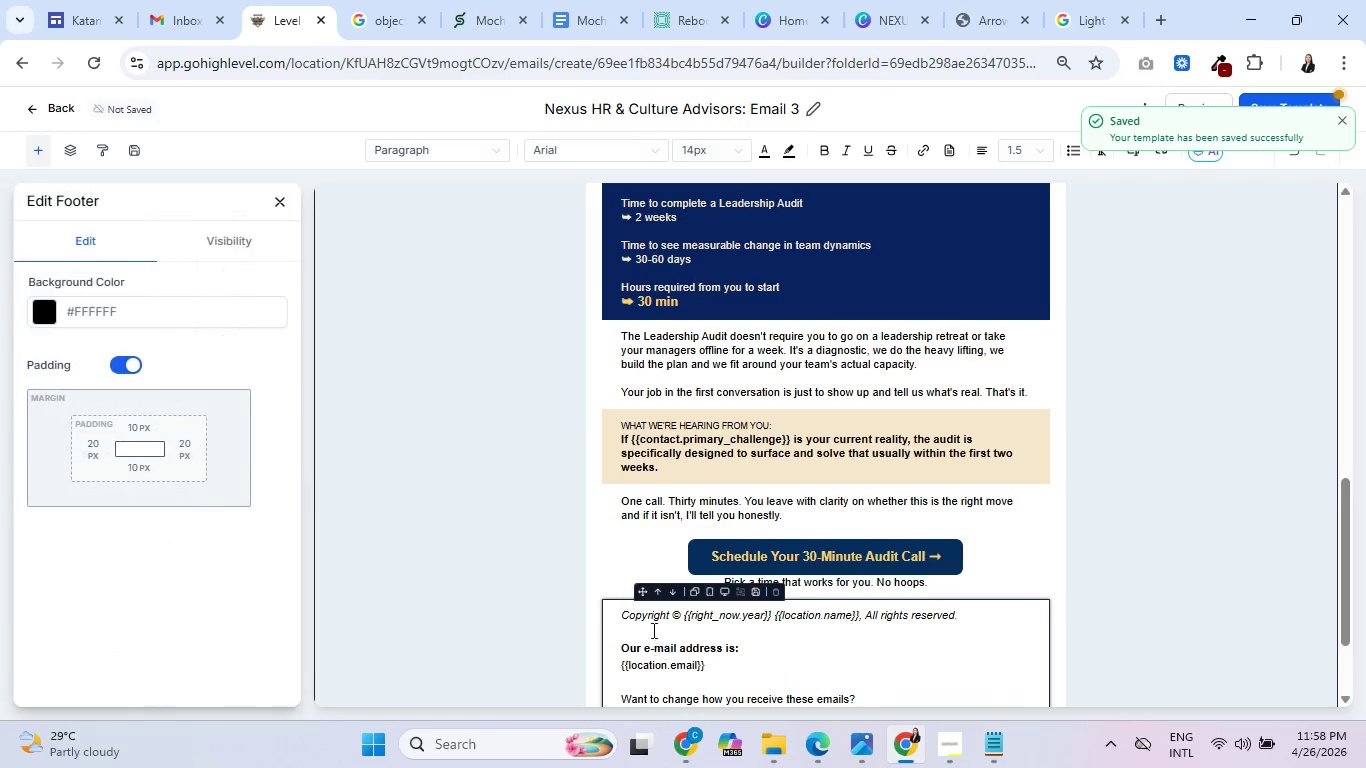 
scroll: coordinate [650, 612], scroll_direction: down, amount: 5.0
 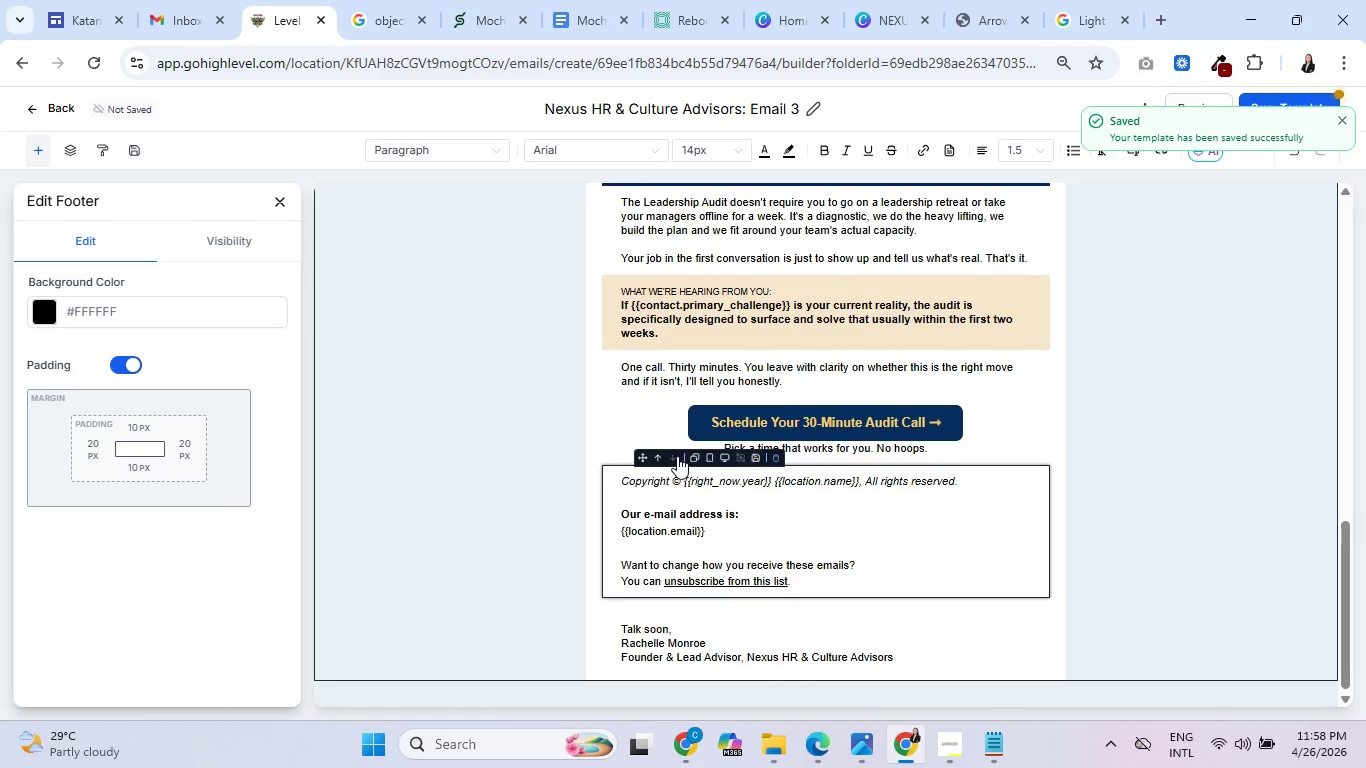 
left_click([672, 454])
 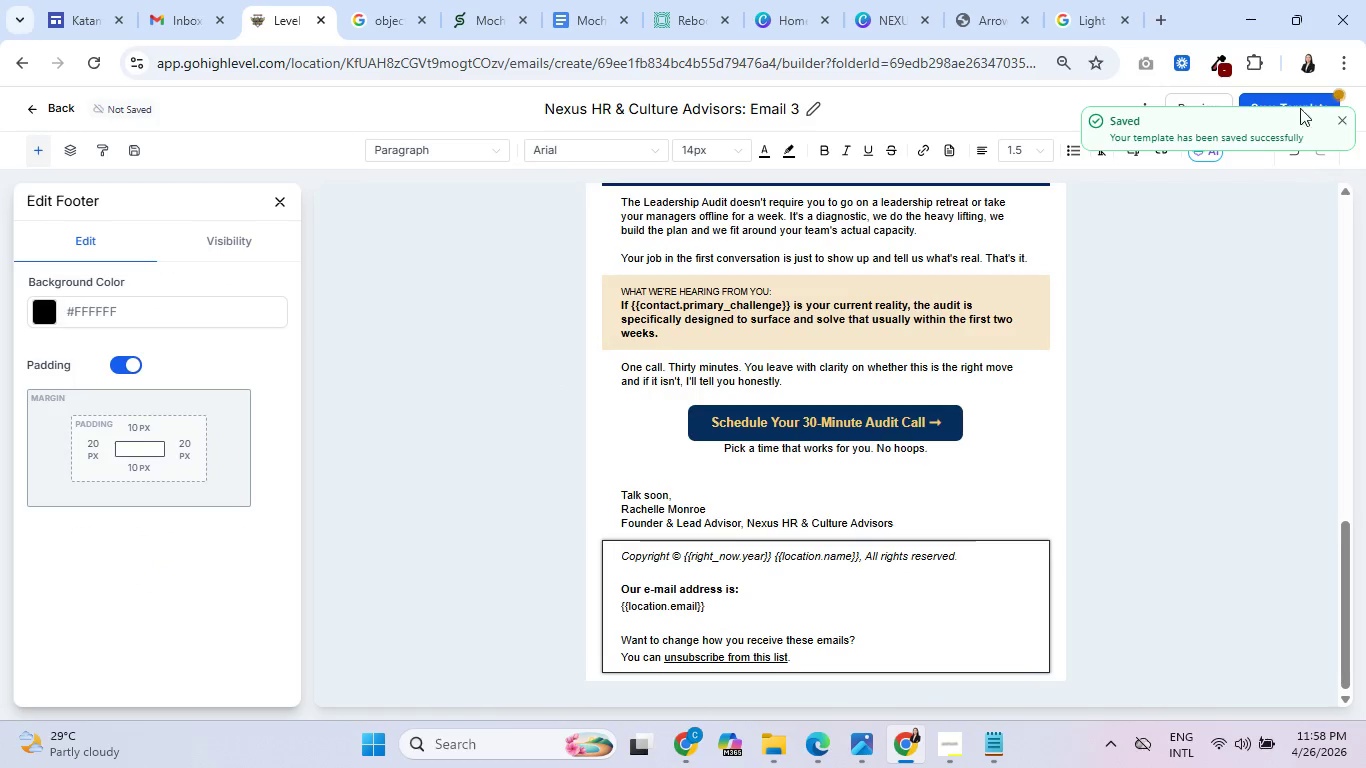 
left_click([1345, 118])
 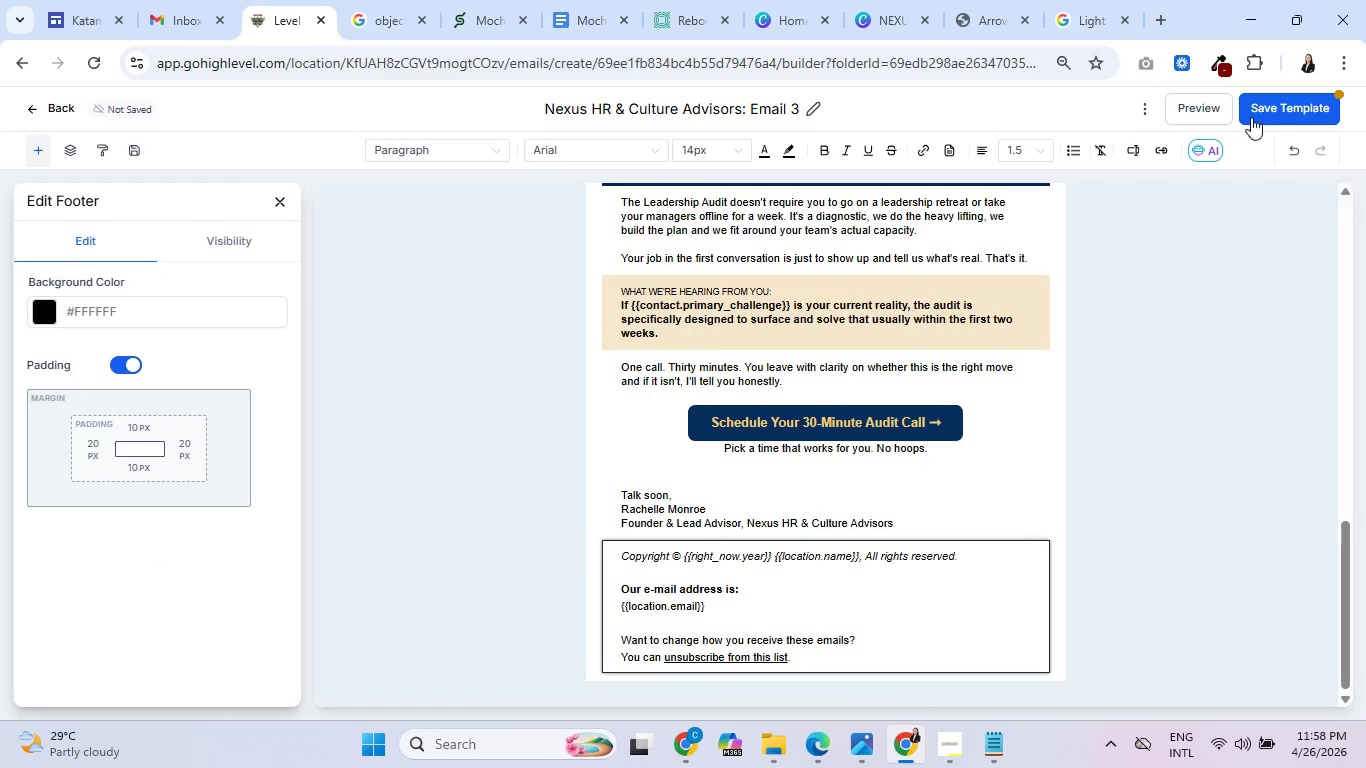 
left_click([1275, 105])
 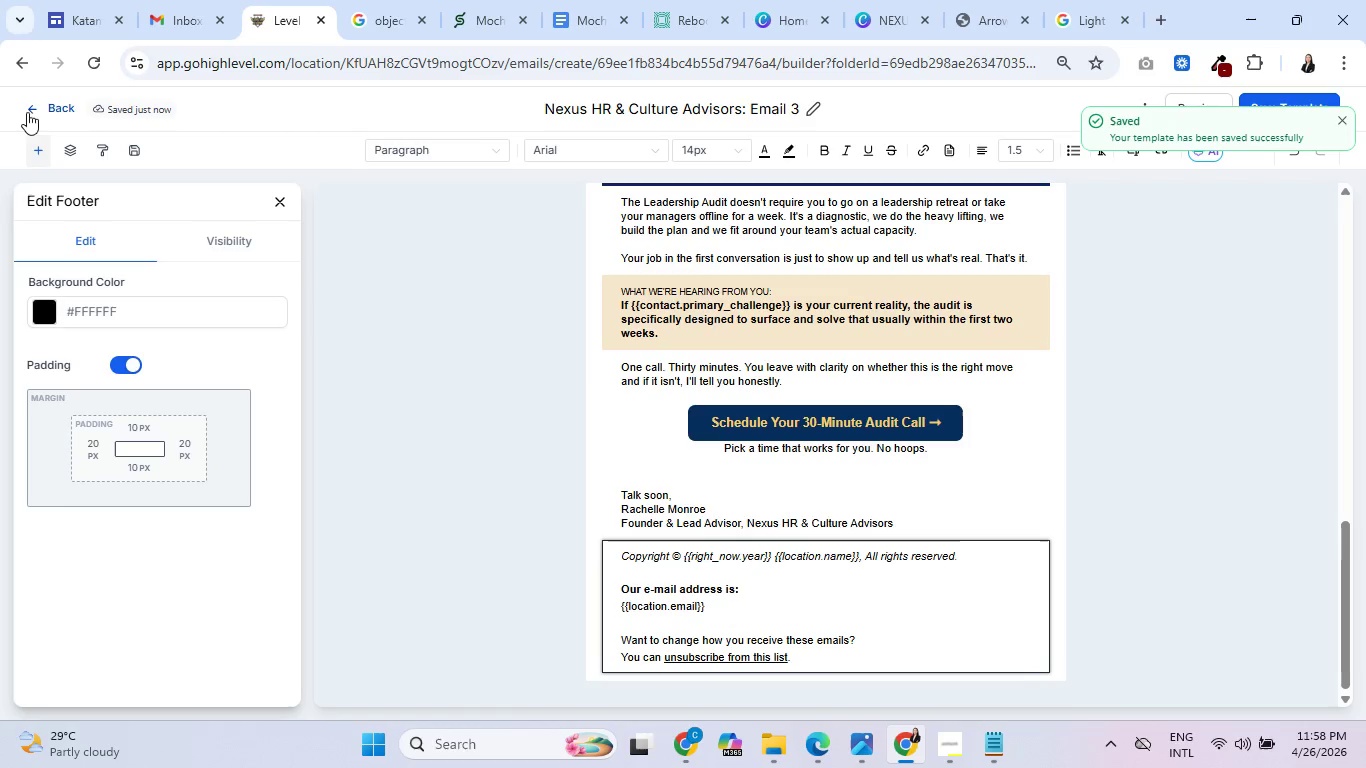 
left_click([49, 108])
 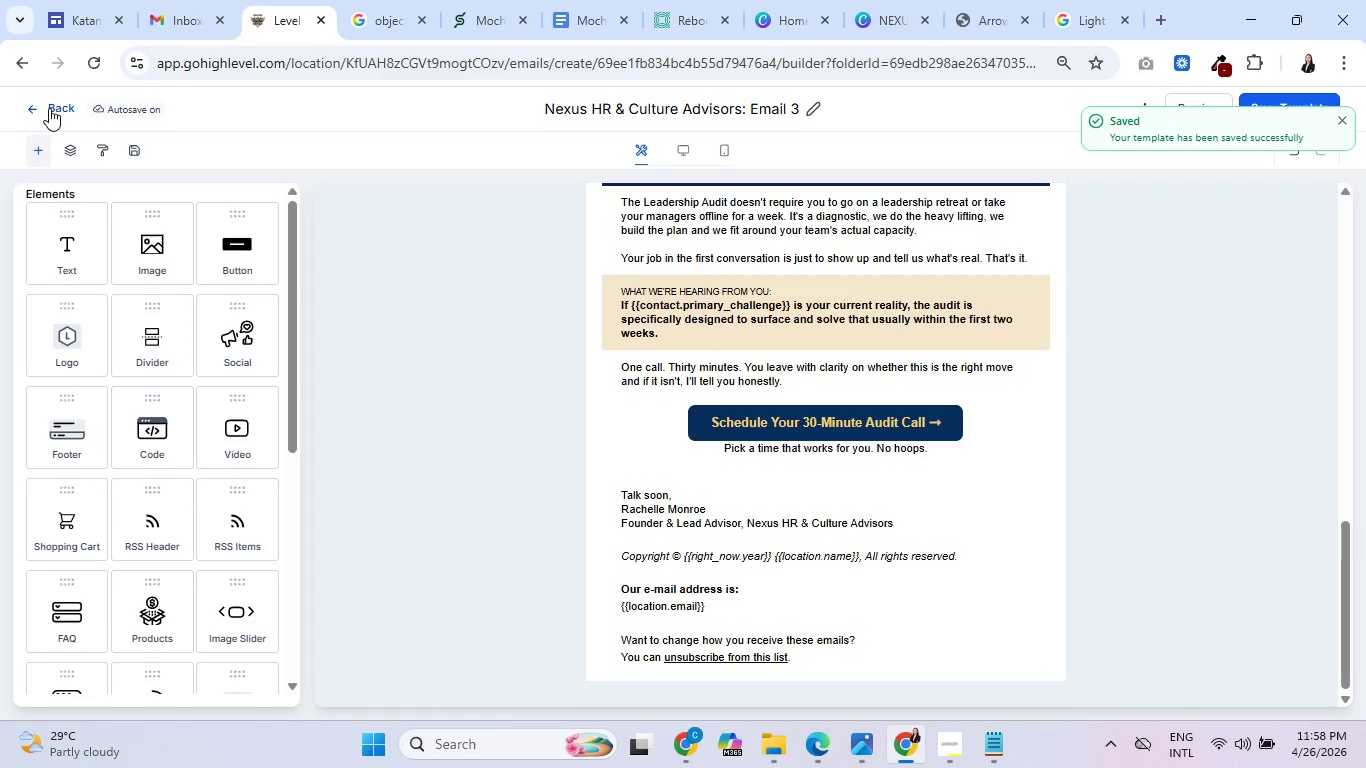 
left_click([49, 108])
 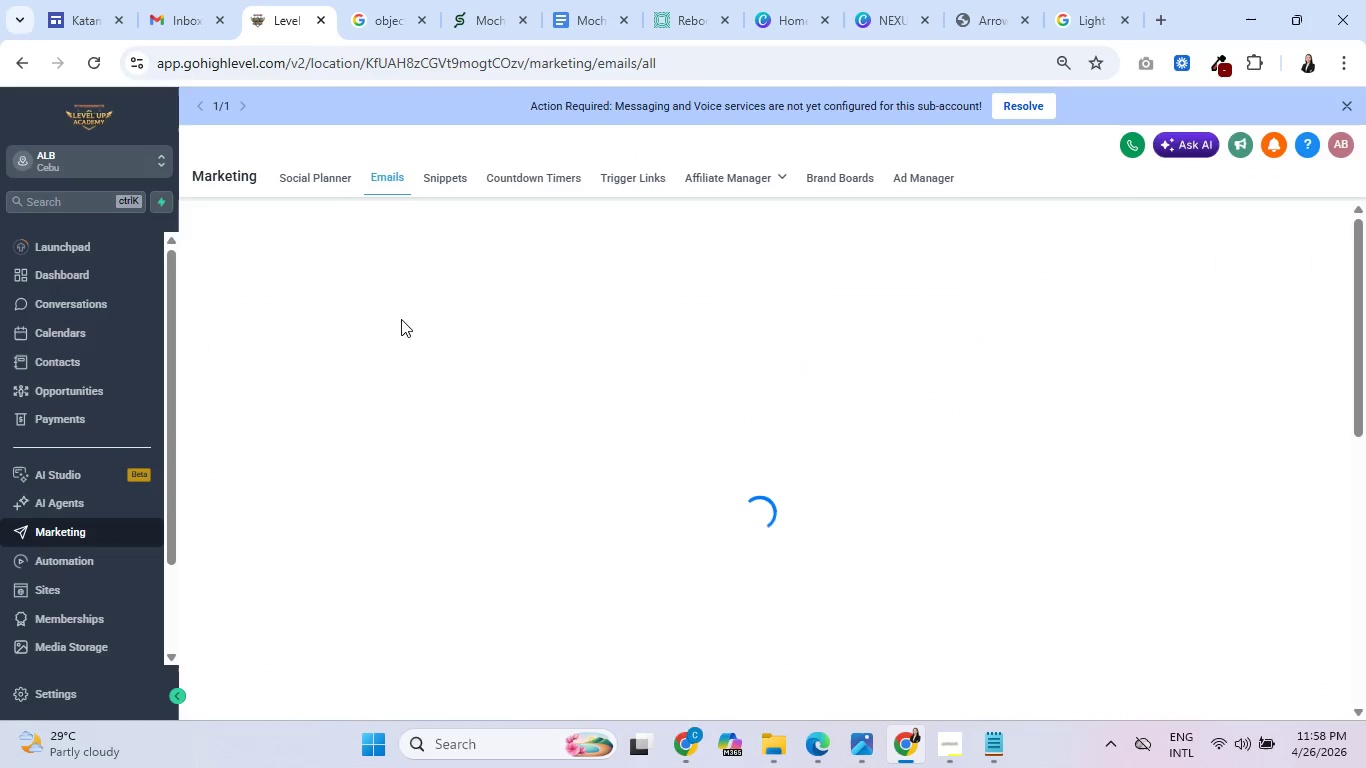 
mouse_move([354, 421])
 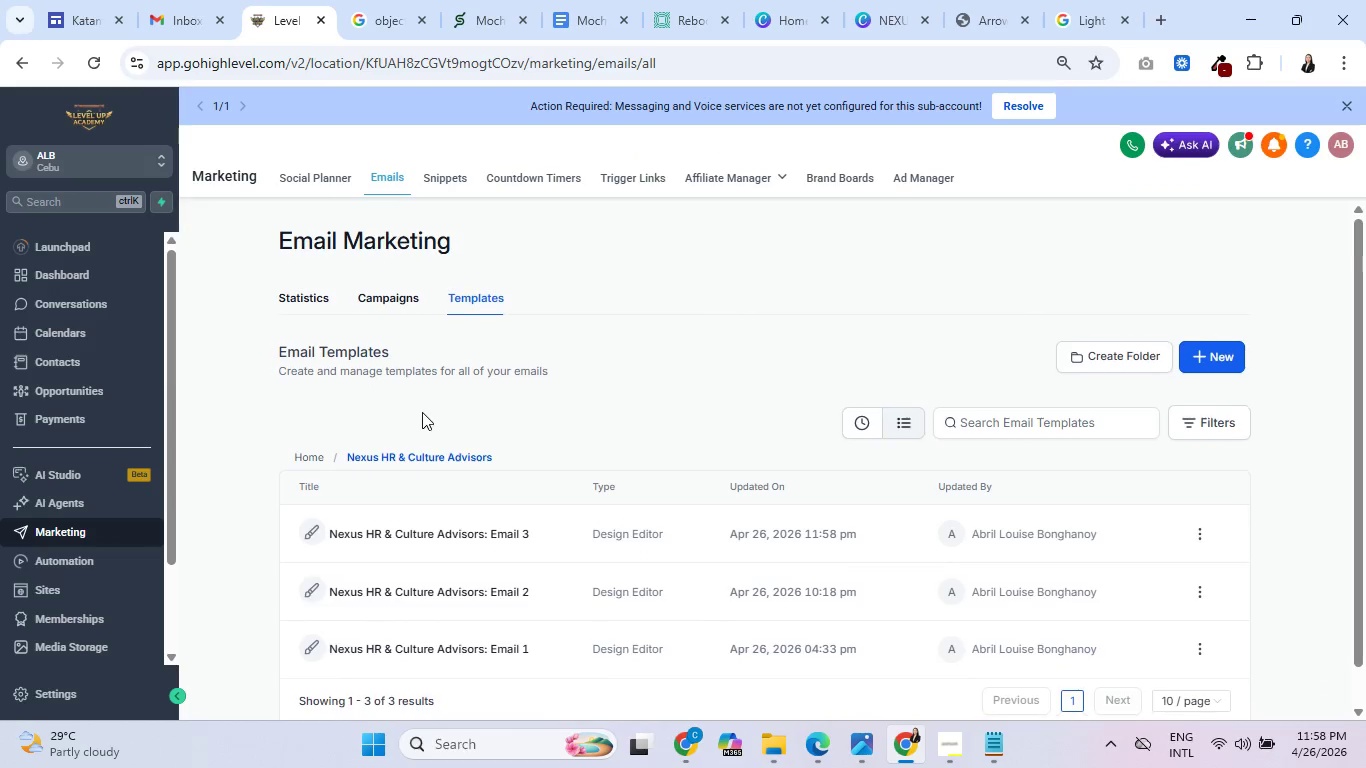 
scroll: coordinate [425, 412], scroll_direction: down, amount: 3.0
 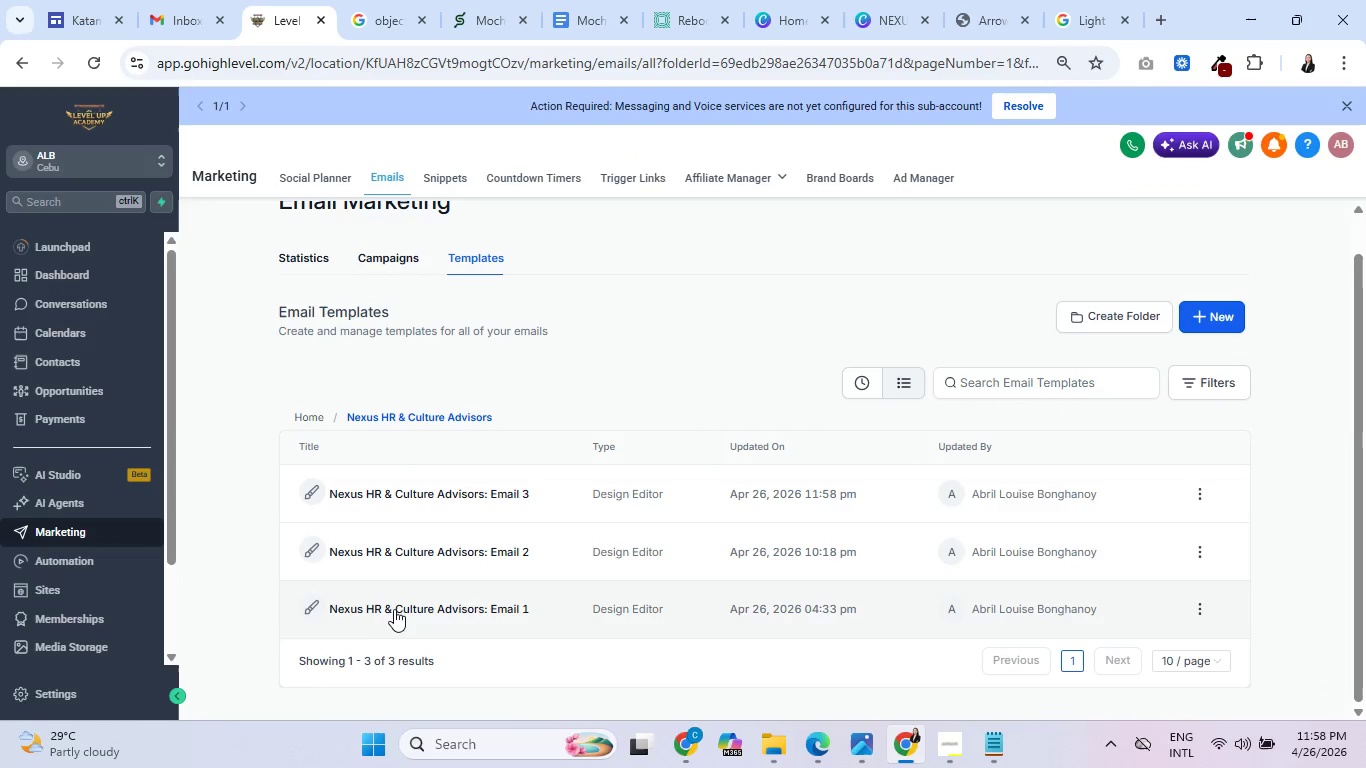 
left_click([398, 614])
 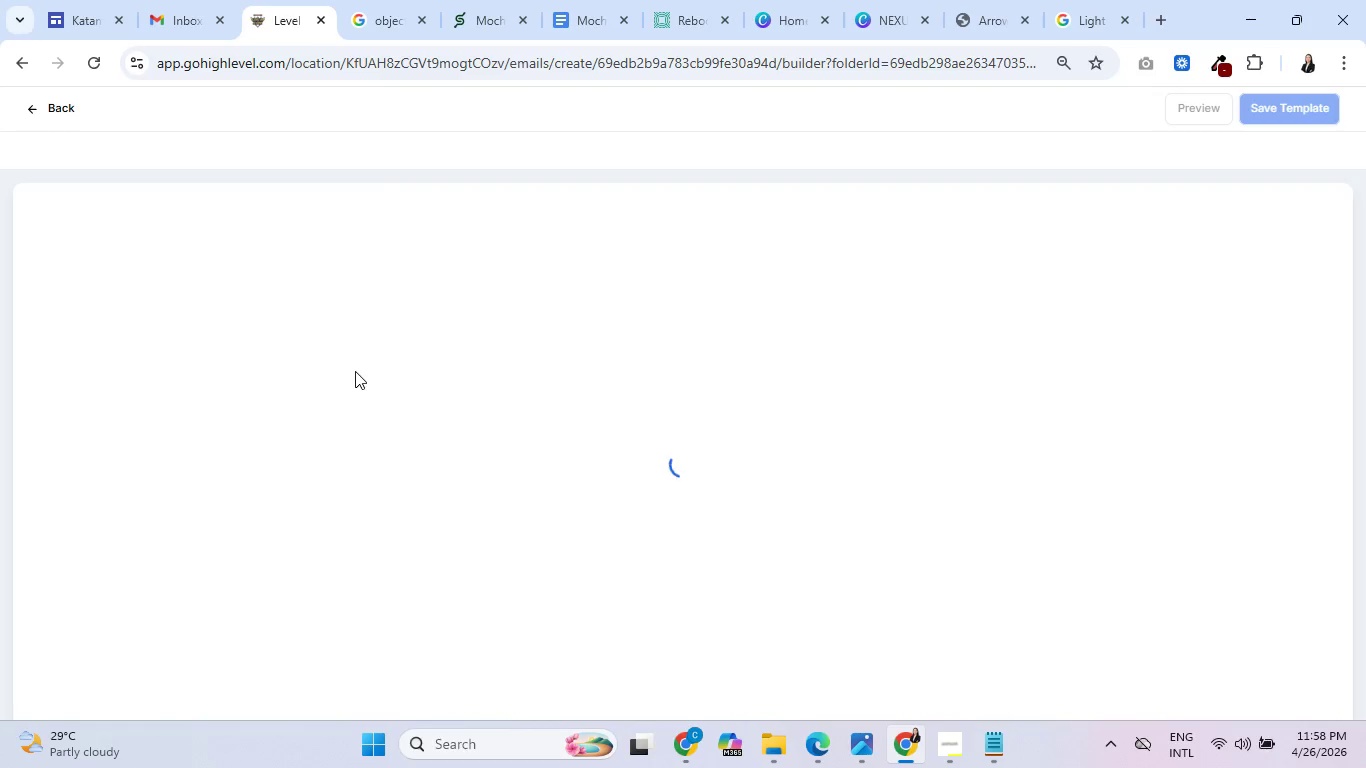 
wait(5.33)
 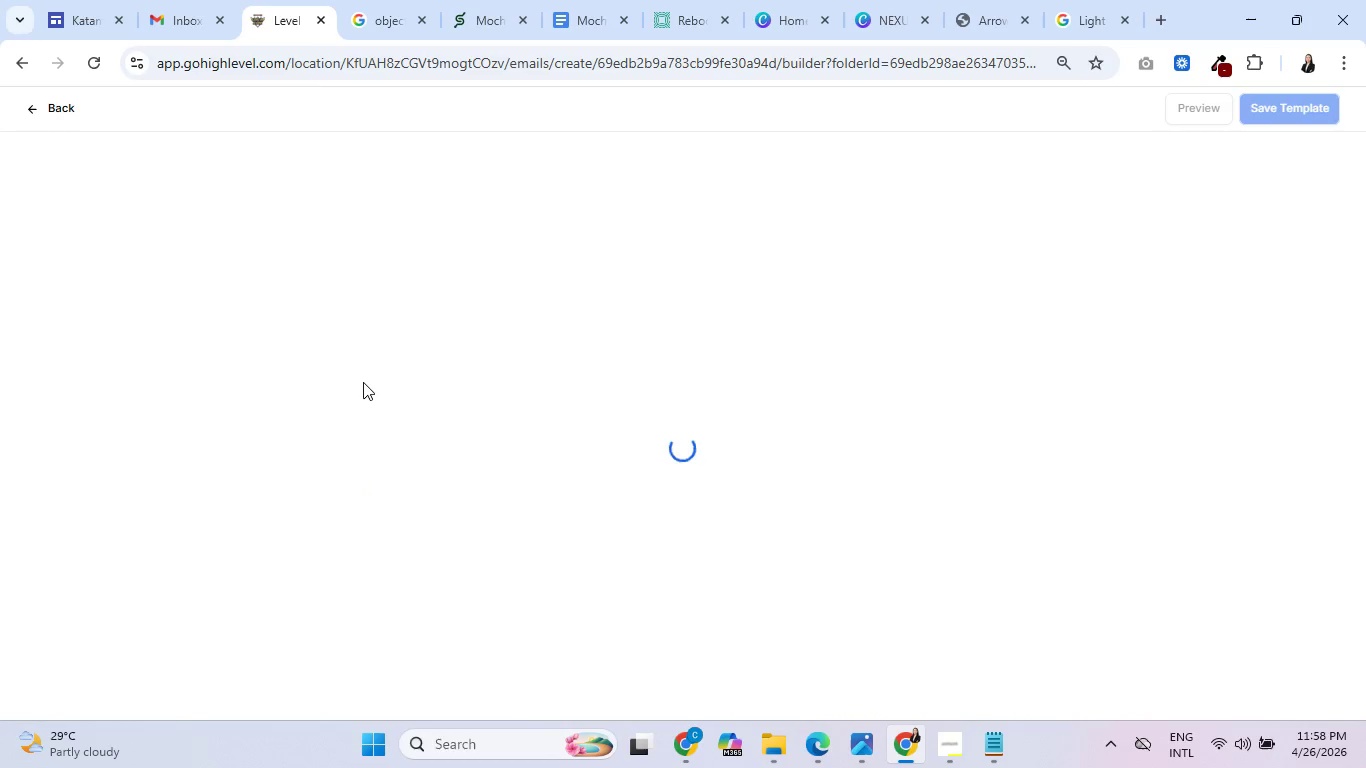 
scroll: coordinate [686, 397], scroll_direction: down, amount: 15.0
 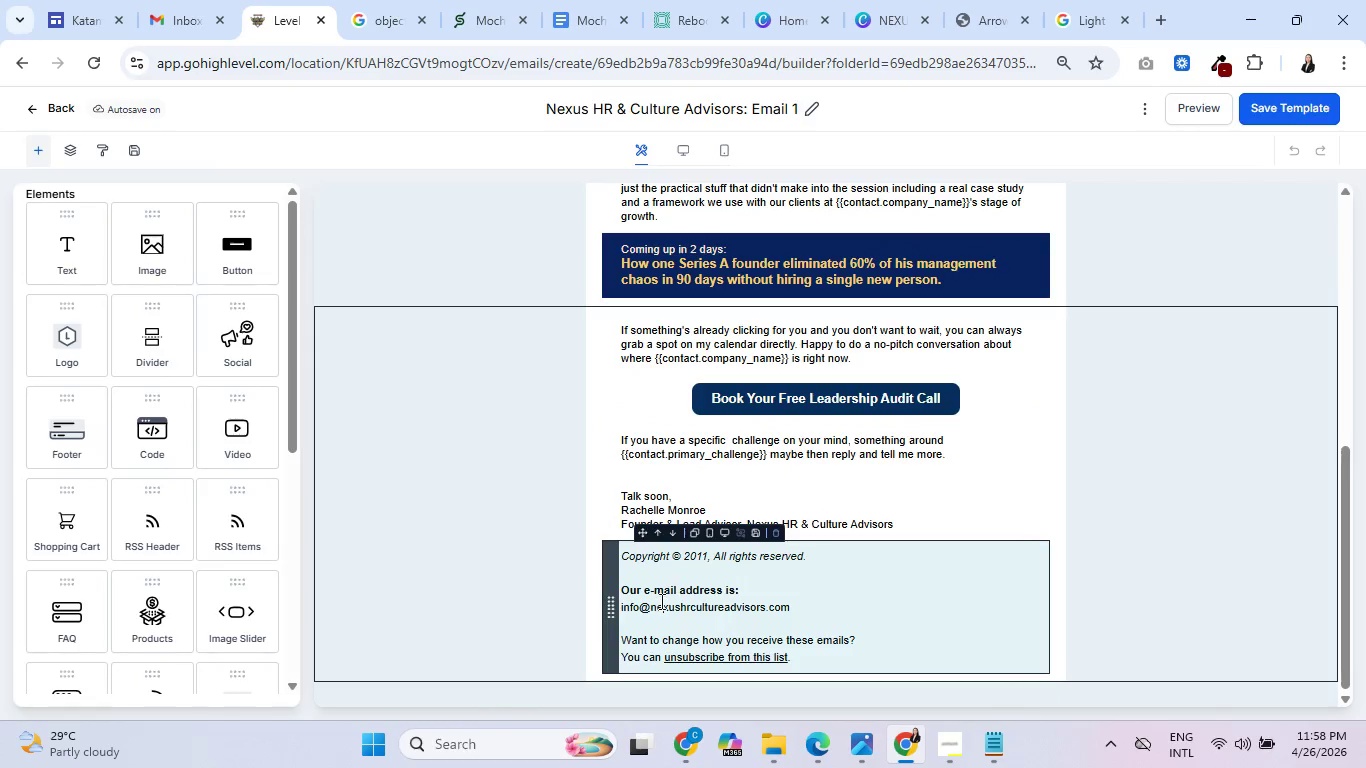 
left_click([660, 601])
 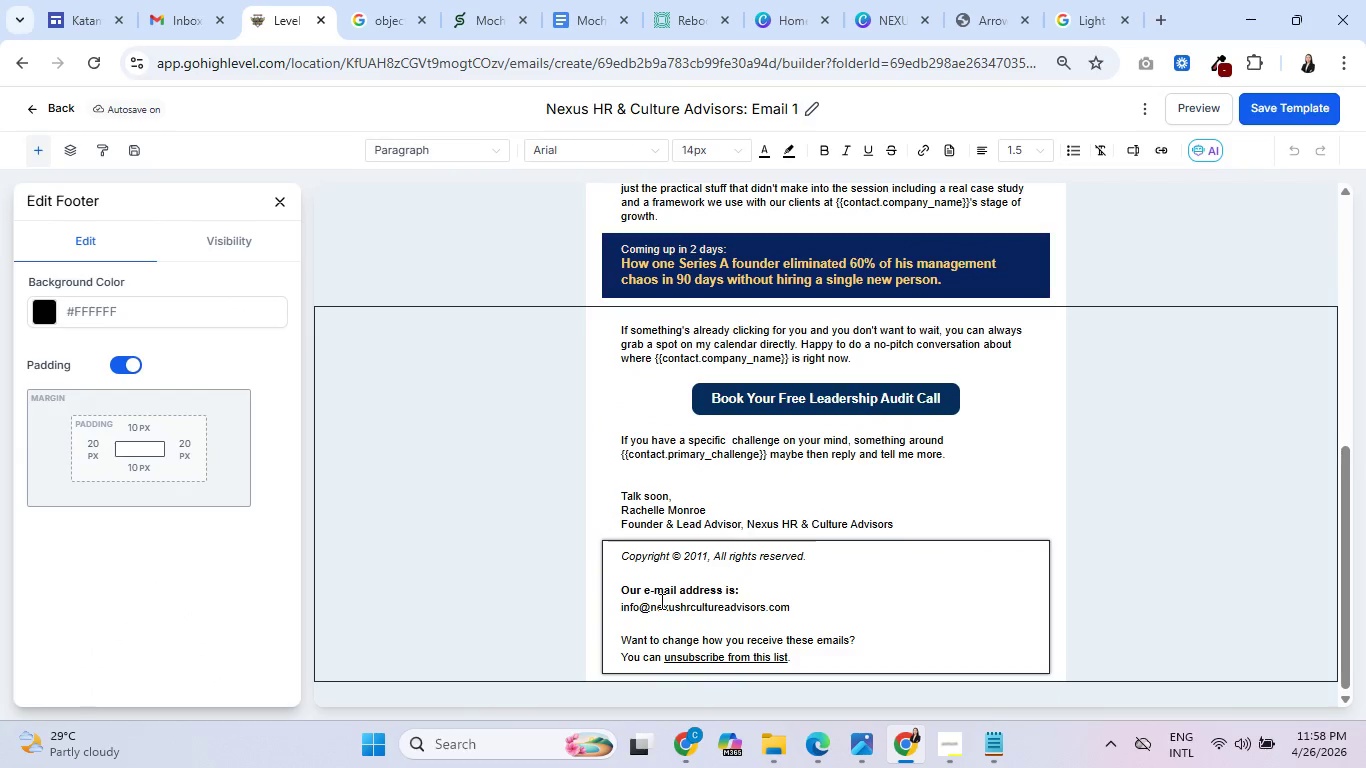 
key(Control+ControlLeft)
 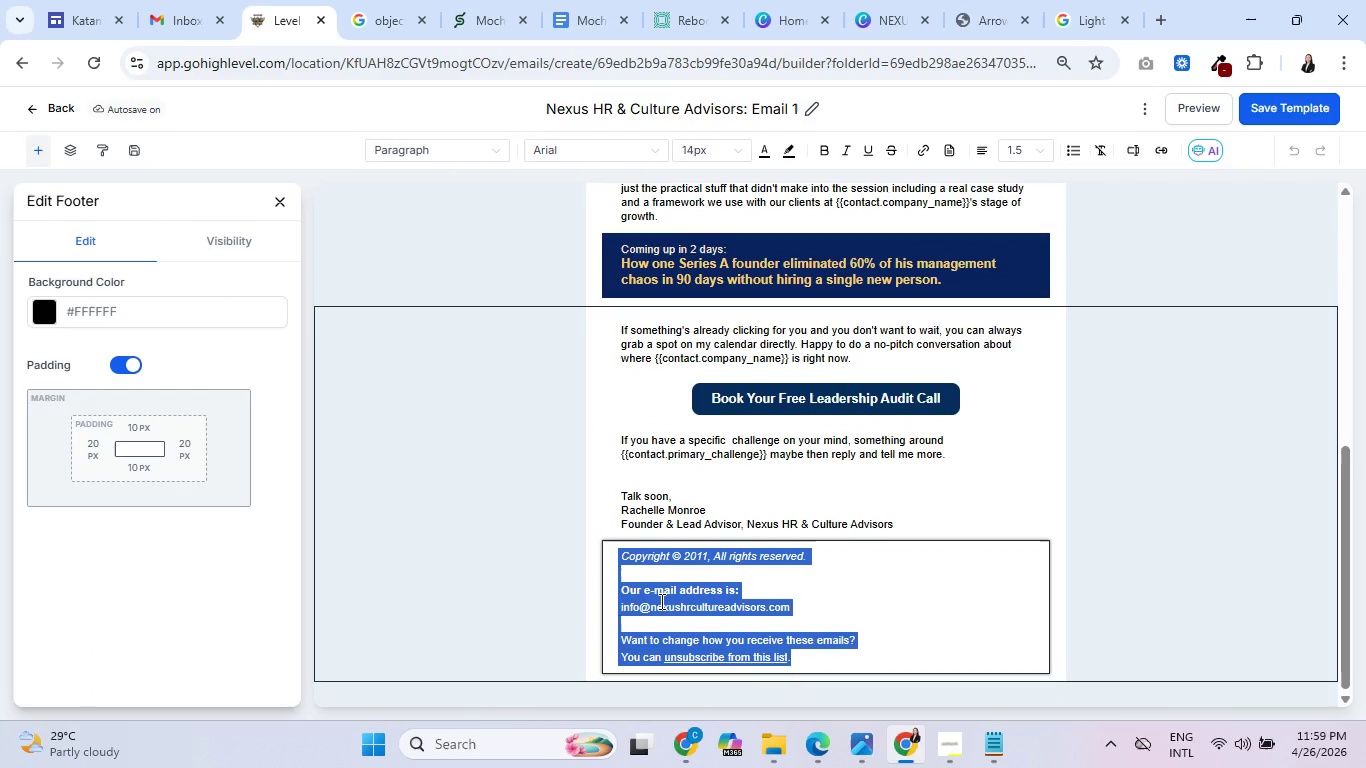 
key(Control+A)
 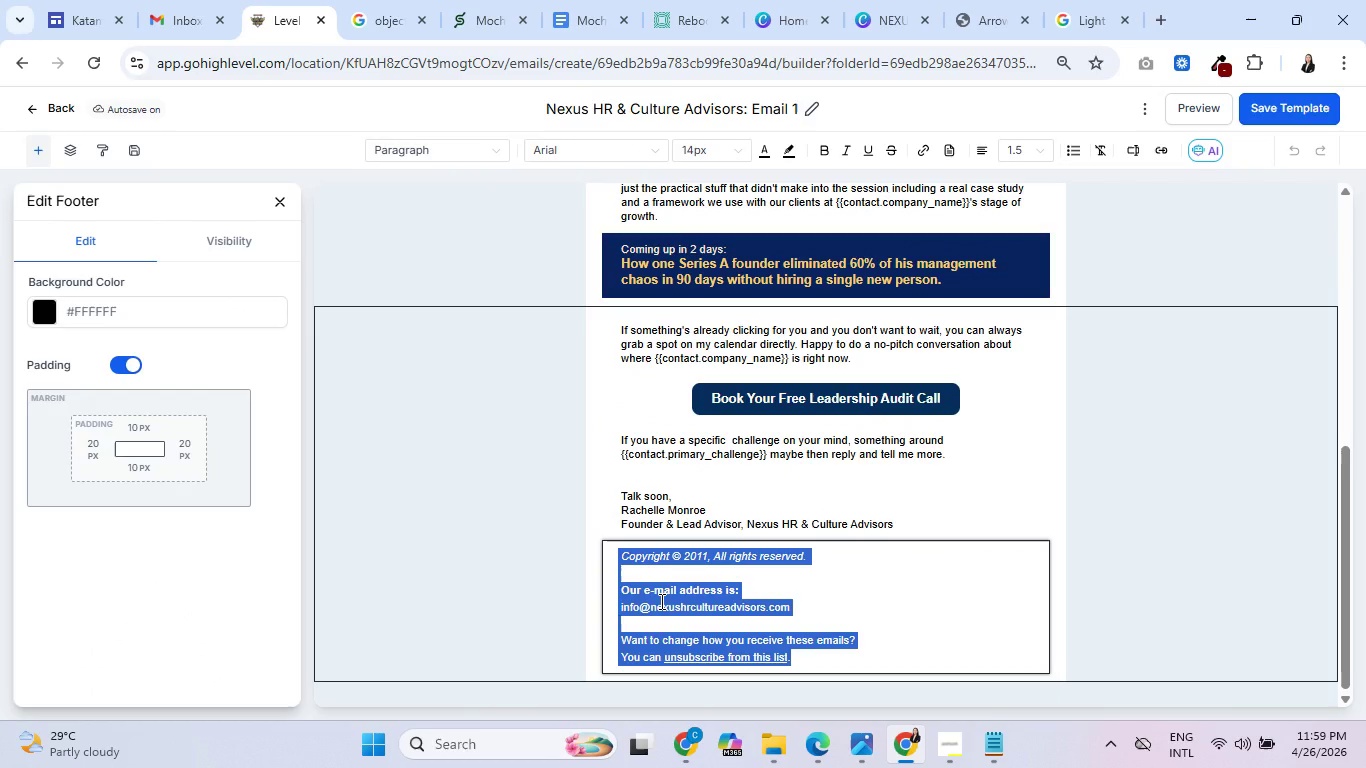 
key(Control+C)
 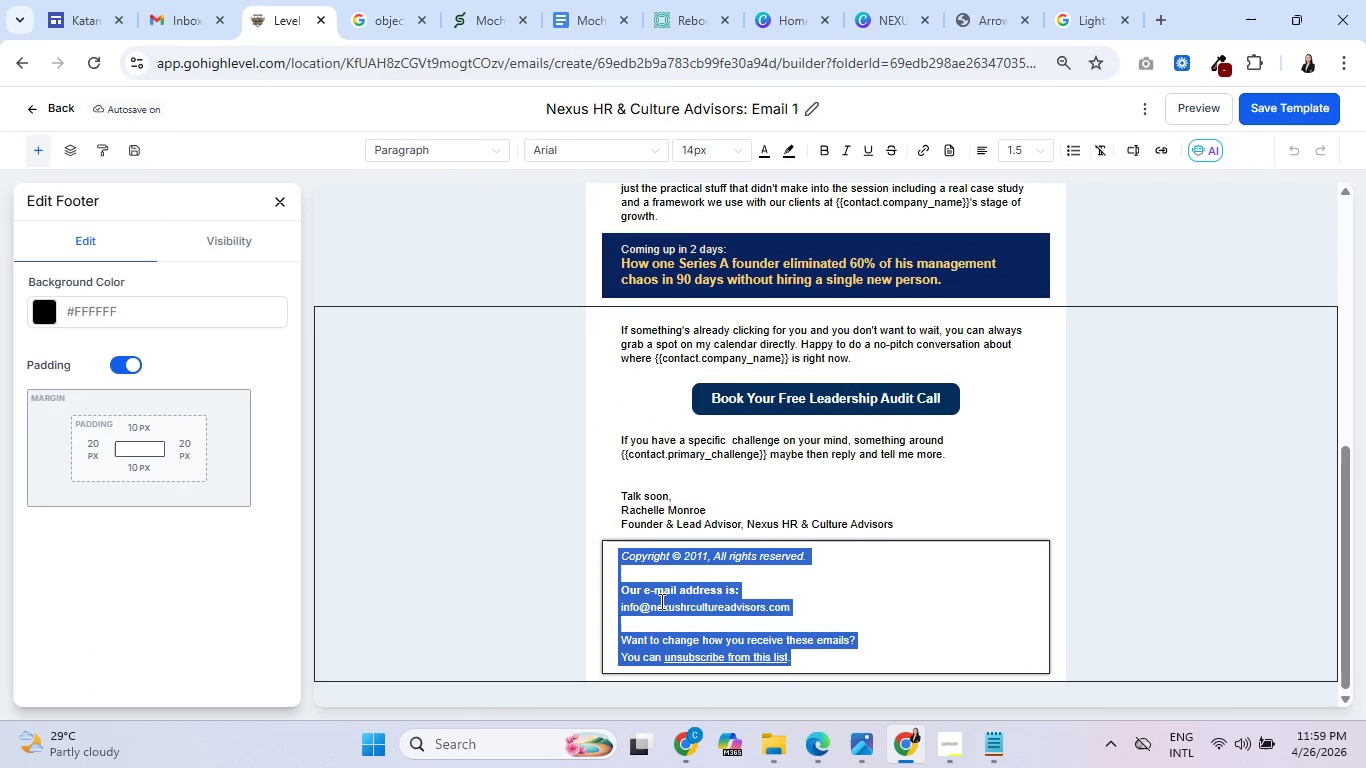 
key(Control+C)
 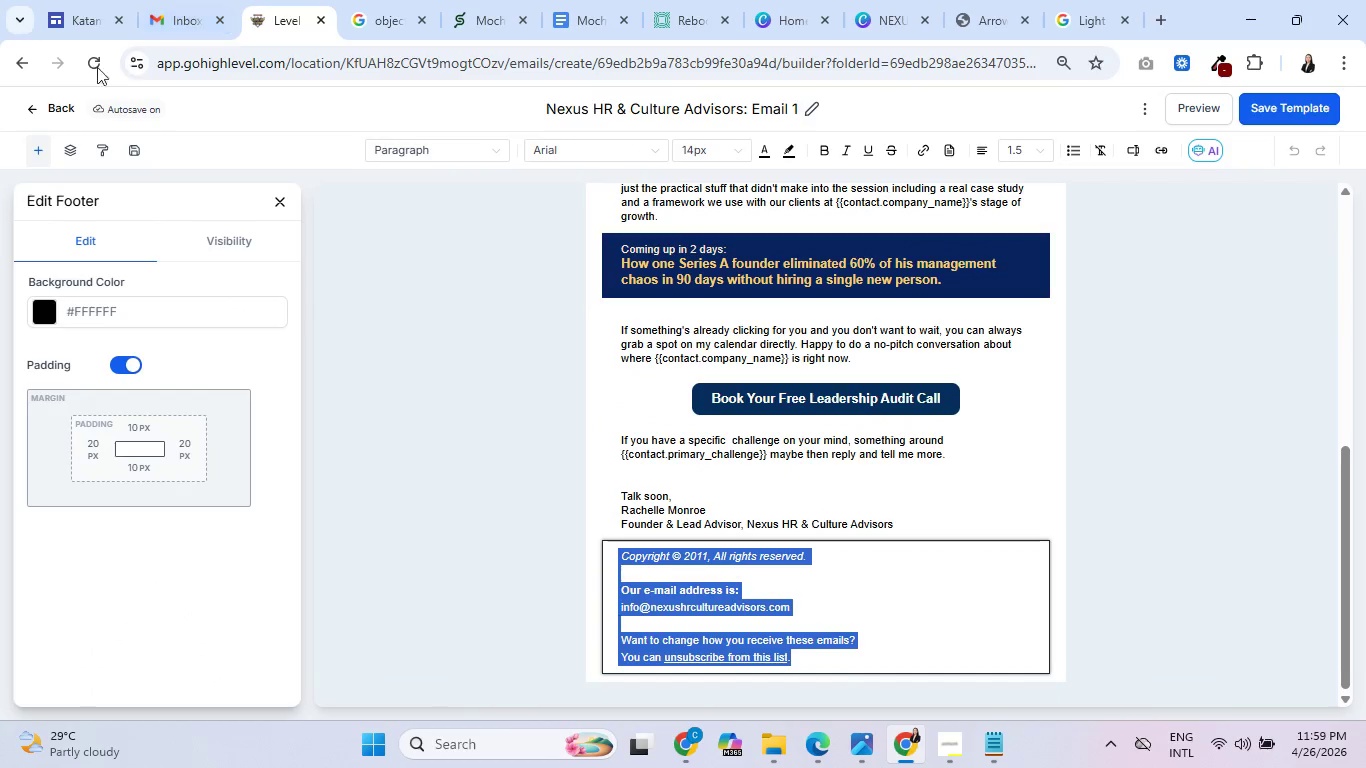 
left_click([48, 108])
 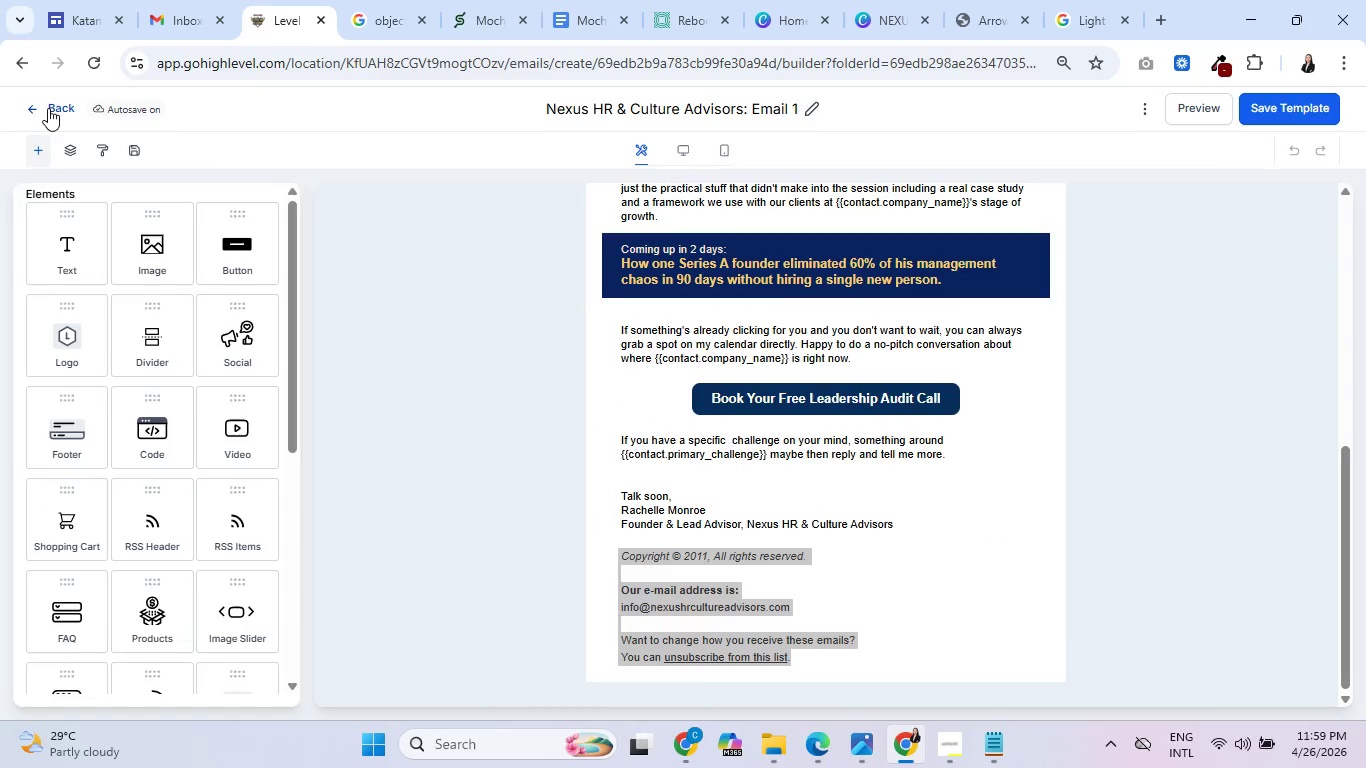 
left_click([48, 108])
 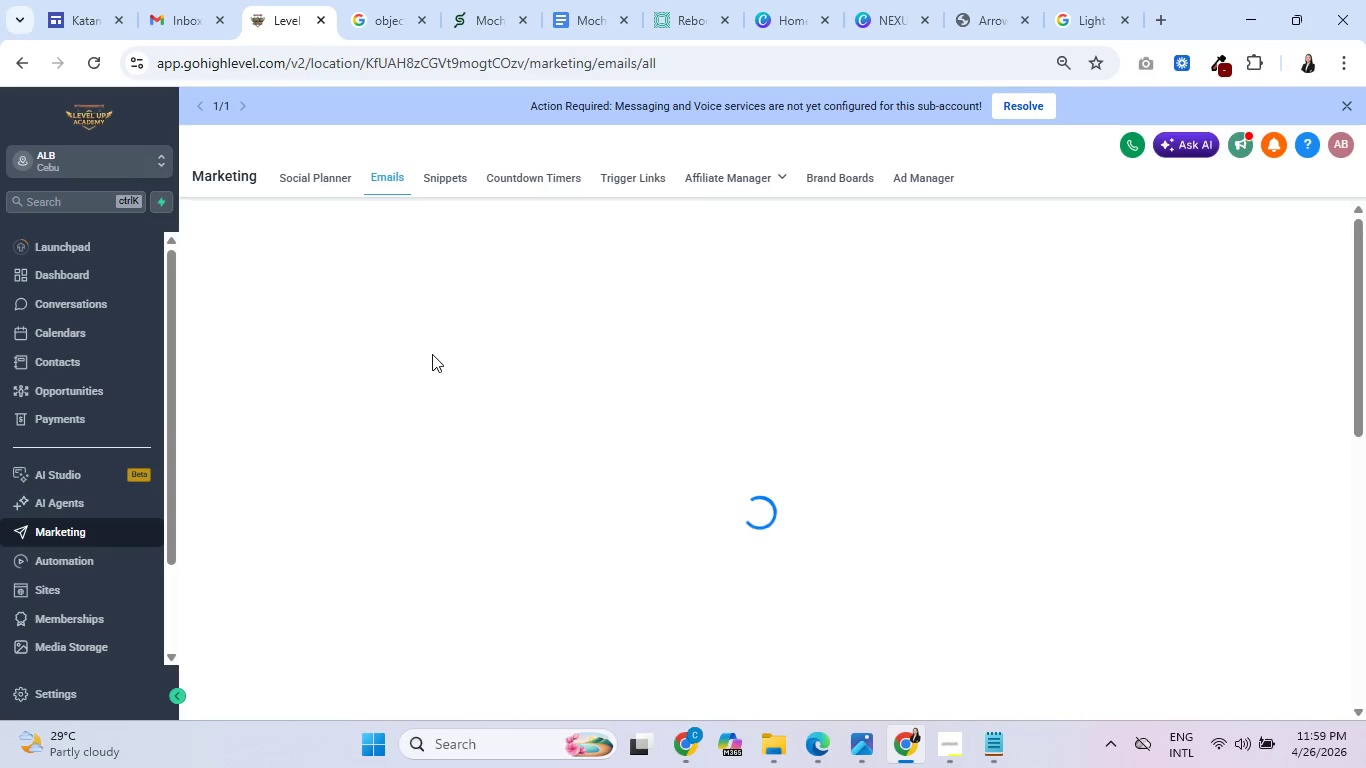 
mouse_move([361, 490])
 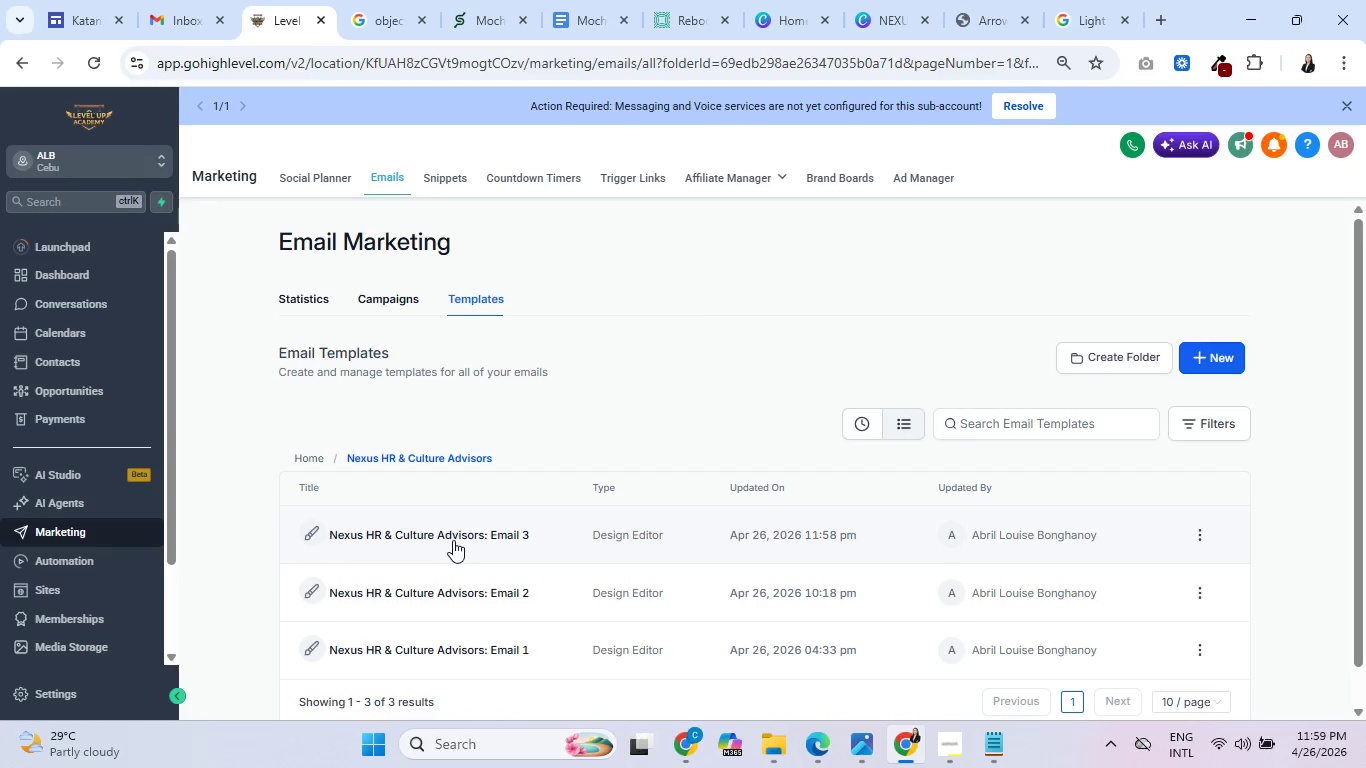 
left_click([464, 532])
 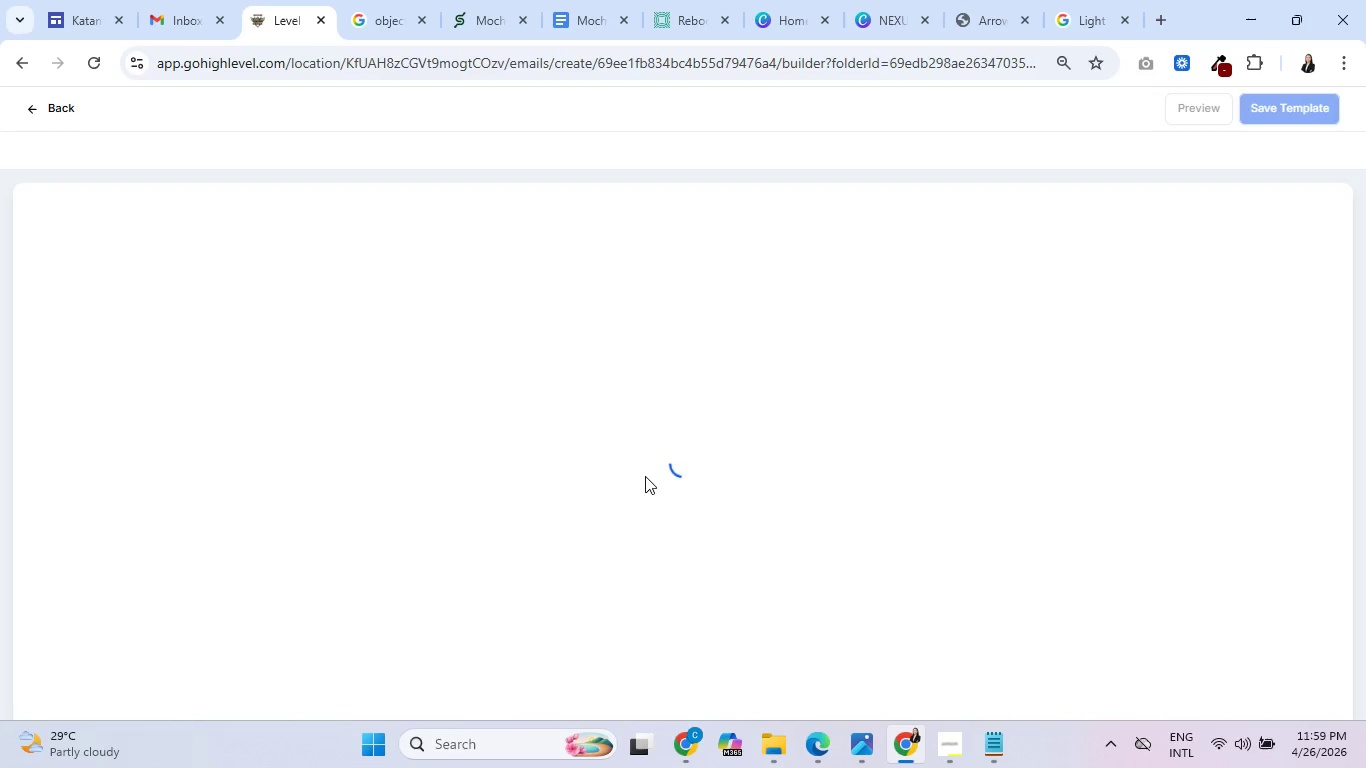 
wait(5.47)
 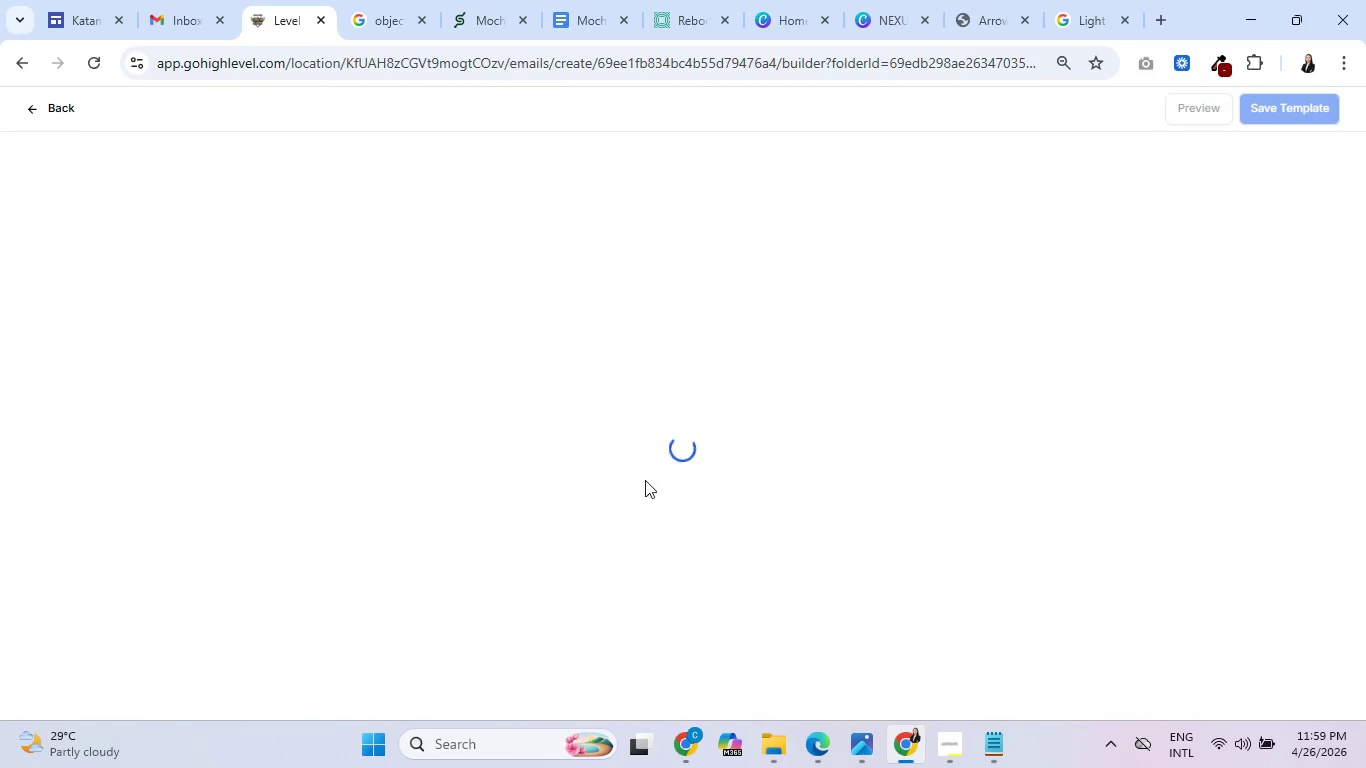 
scroll: coordinate [712, 483], scroll_direction: down, amount: 11.0
 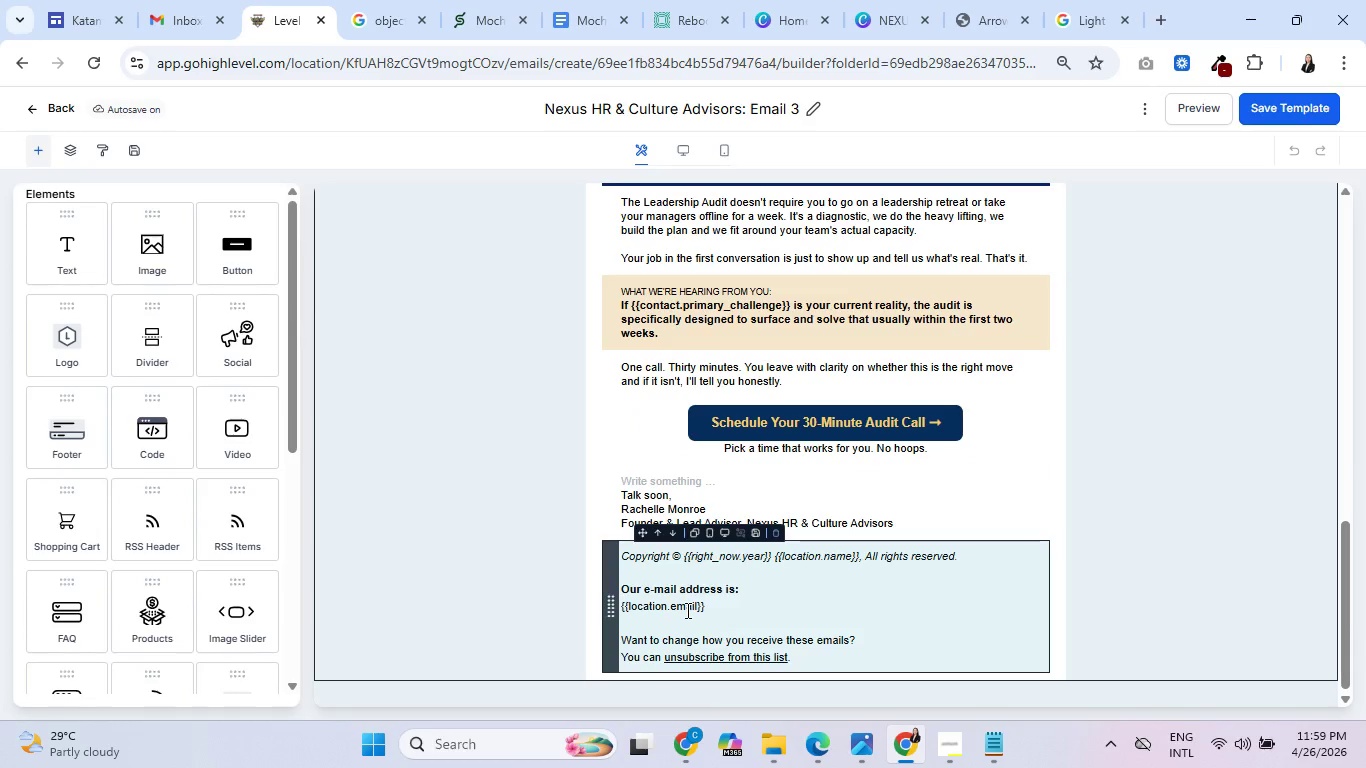 
left_click([686, 609])
 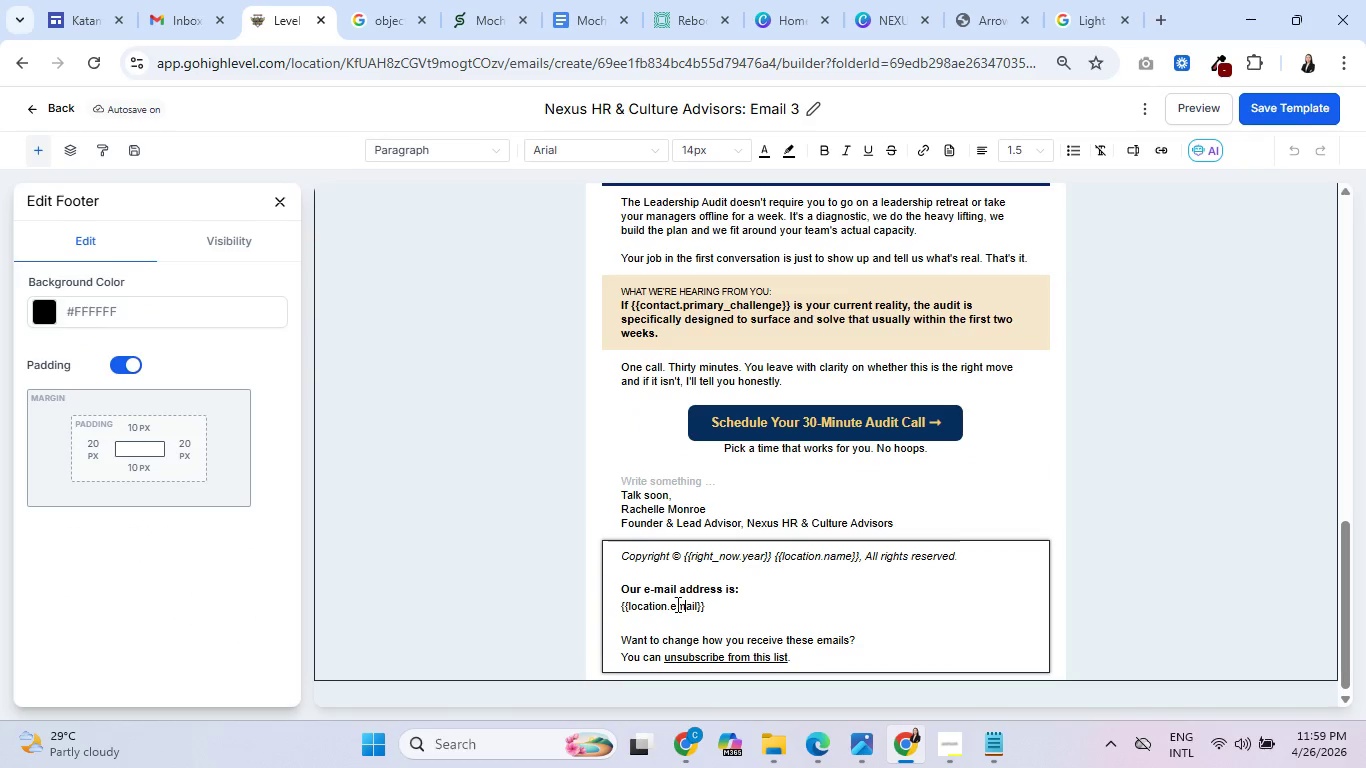 
key(Control+ControlLeft)
 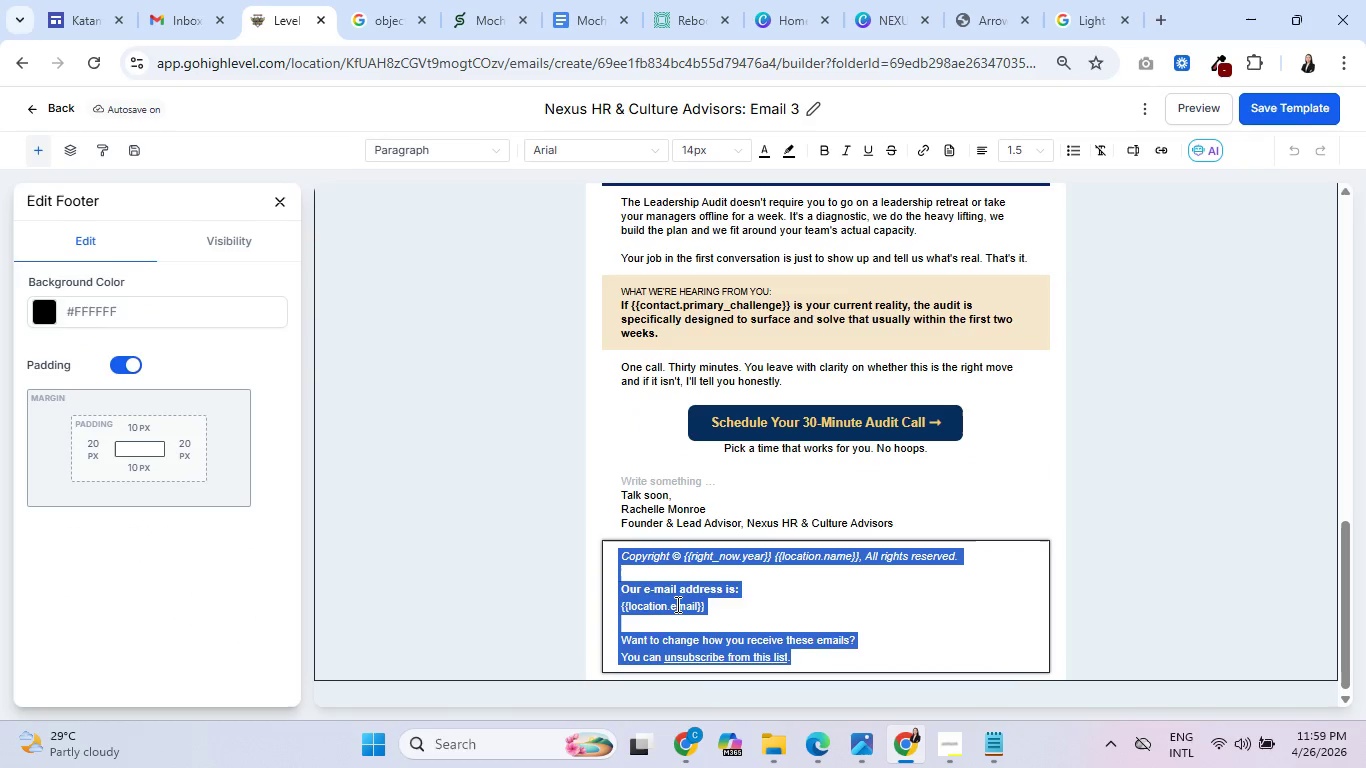 
key(Control+A)
 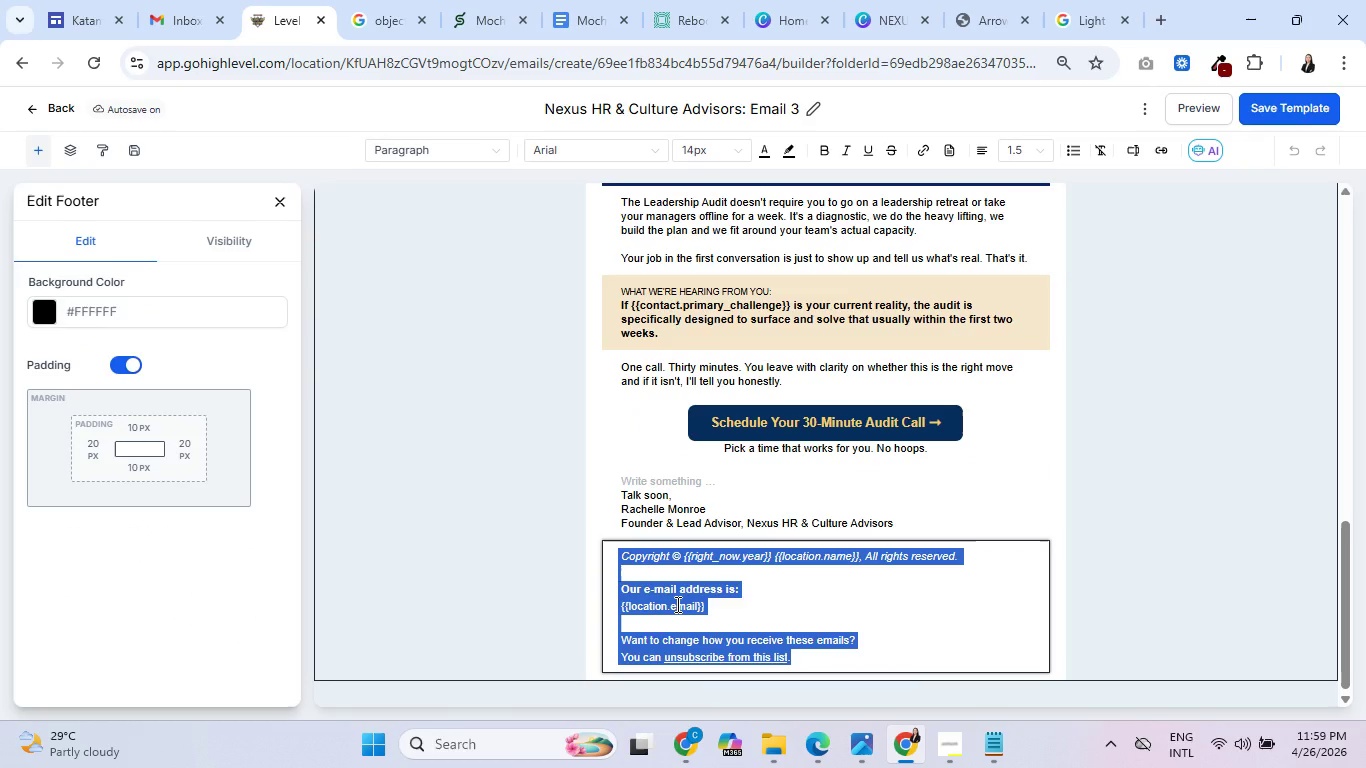 
key(Control+V)
 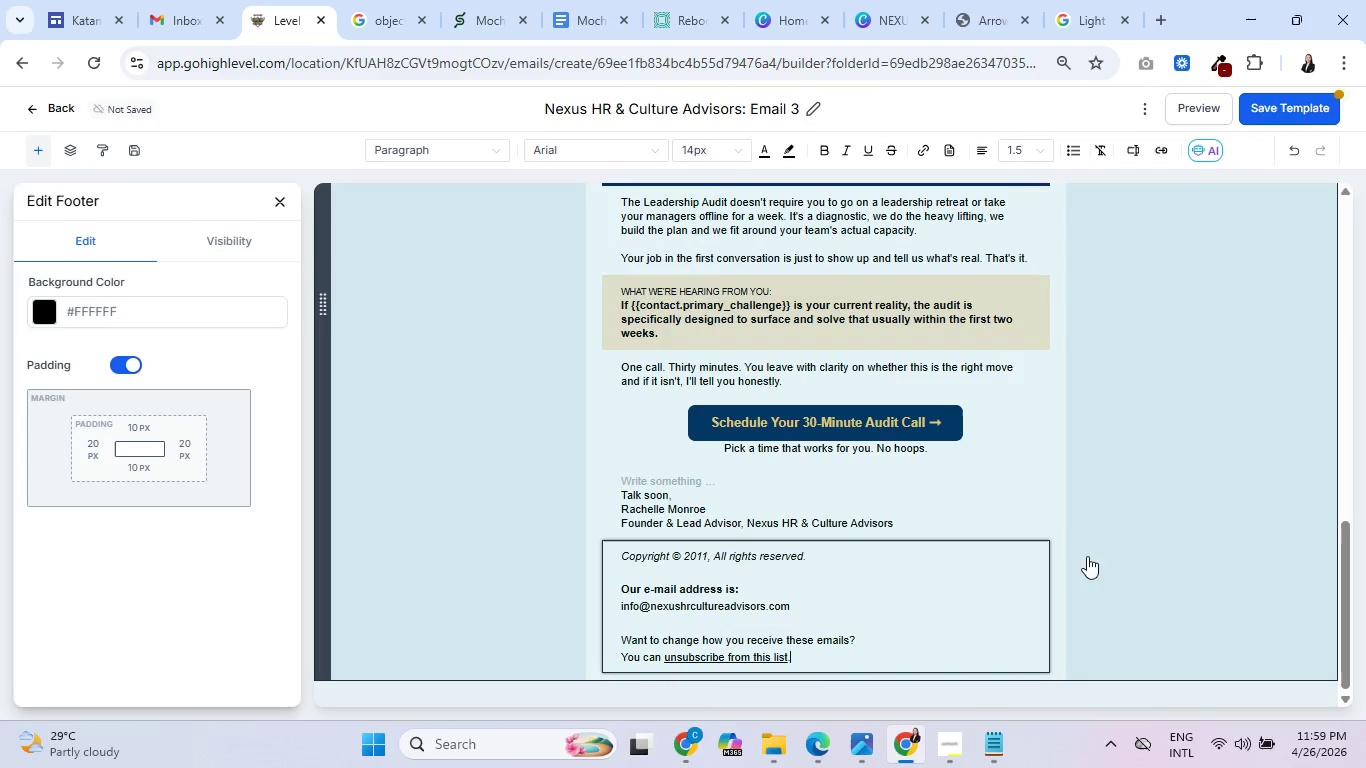 
left_click([1132, 555])
 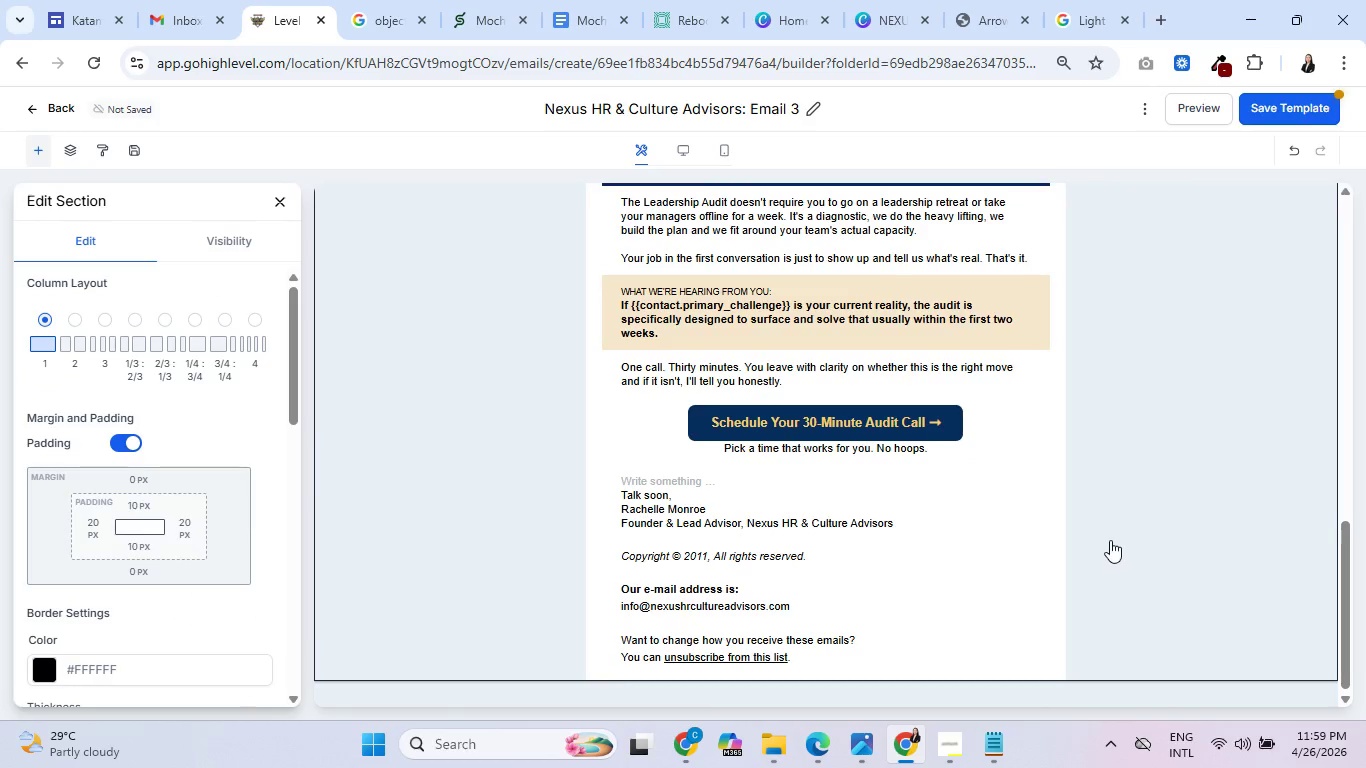 
scroll: coordinate [1232, 483], scroll_direction: up, amount: 19.0
 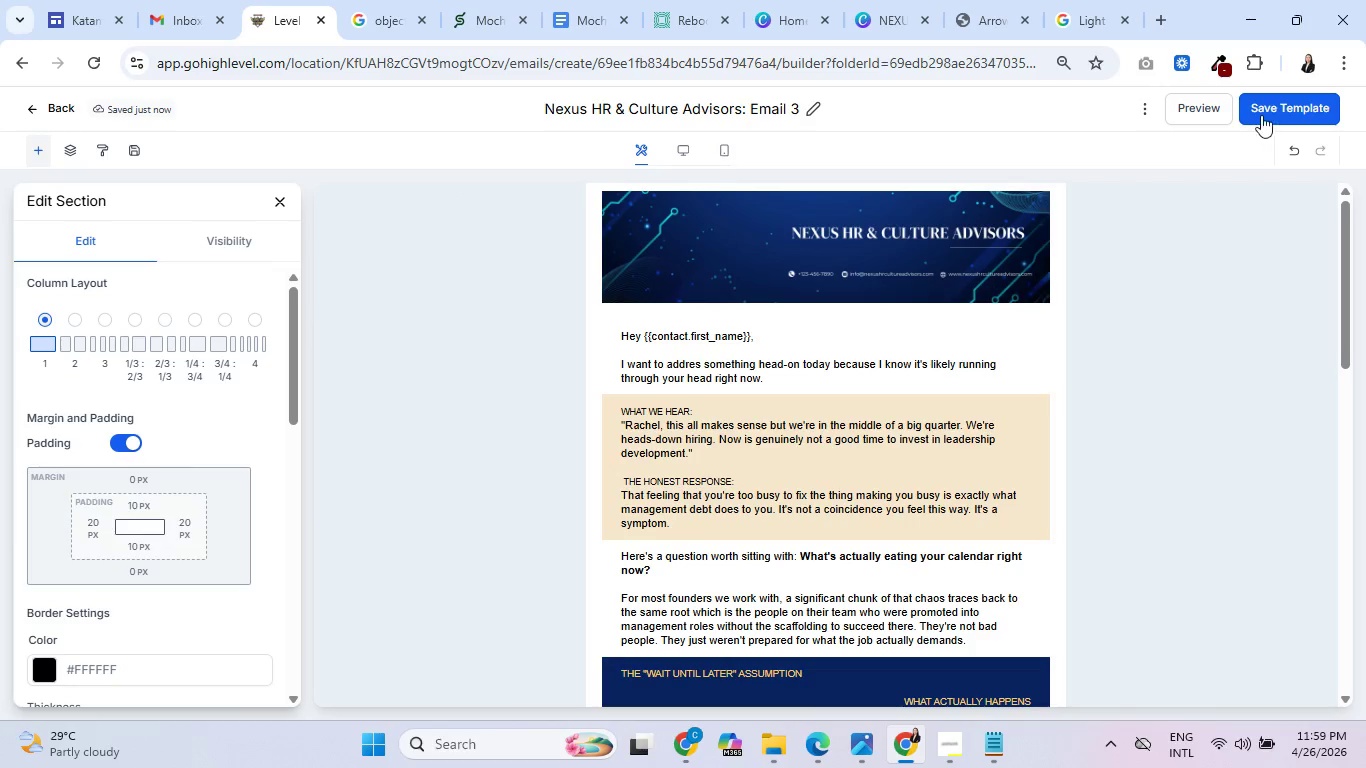 
left_click([1260, 114])
 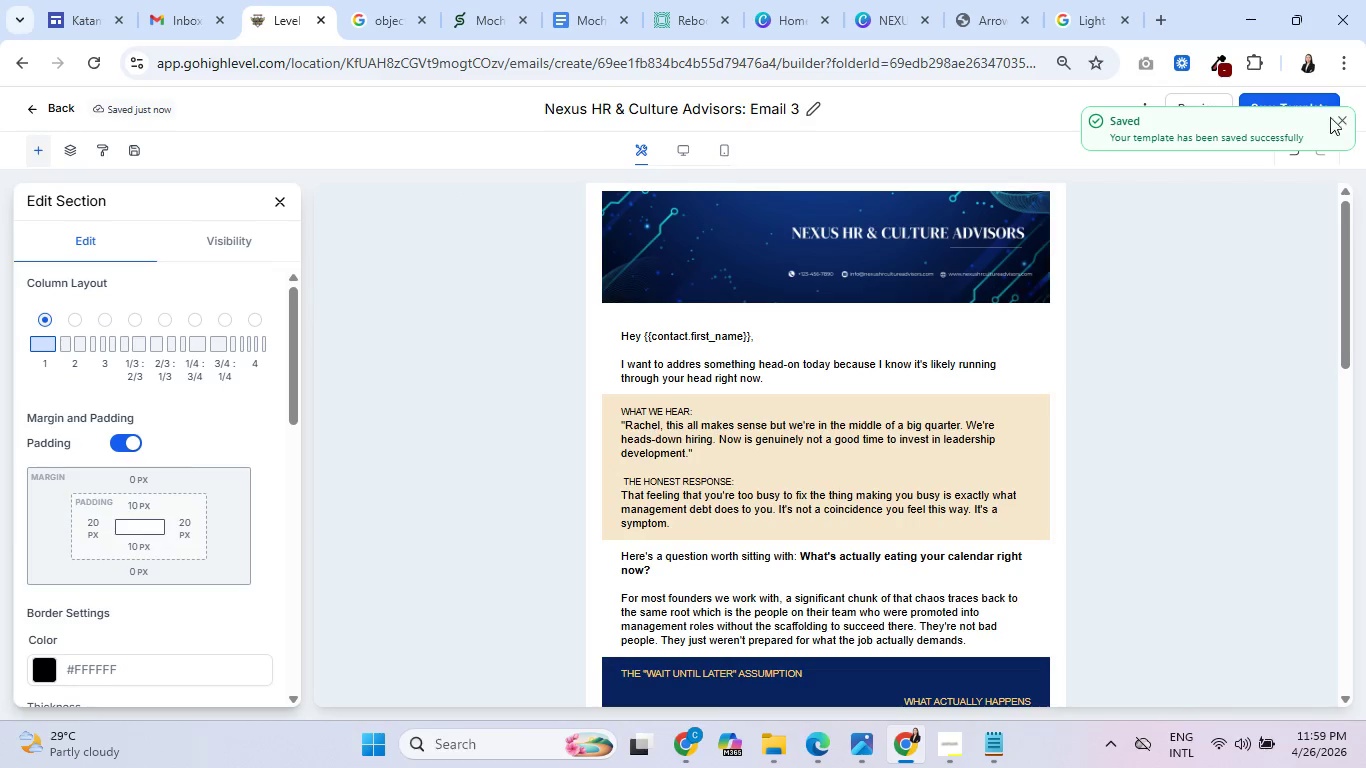 
left_click([1347, 118])
 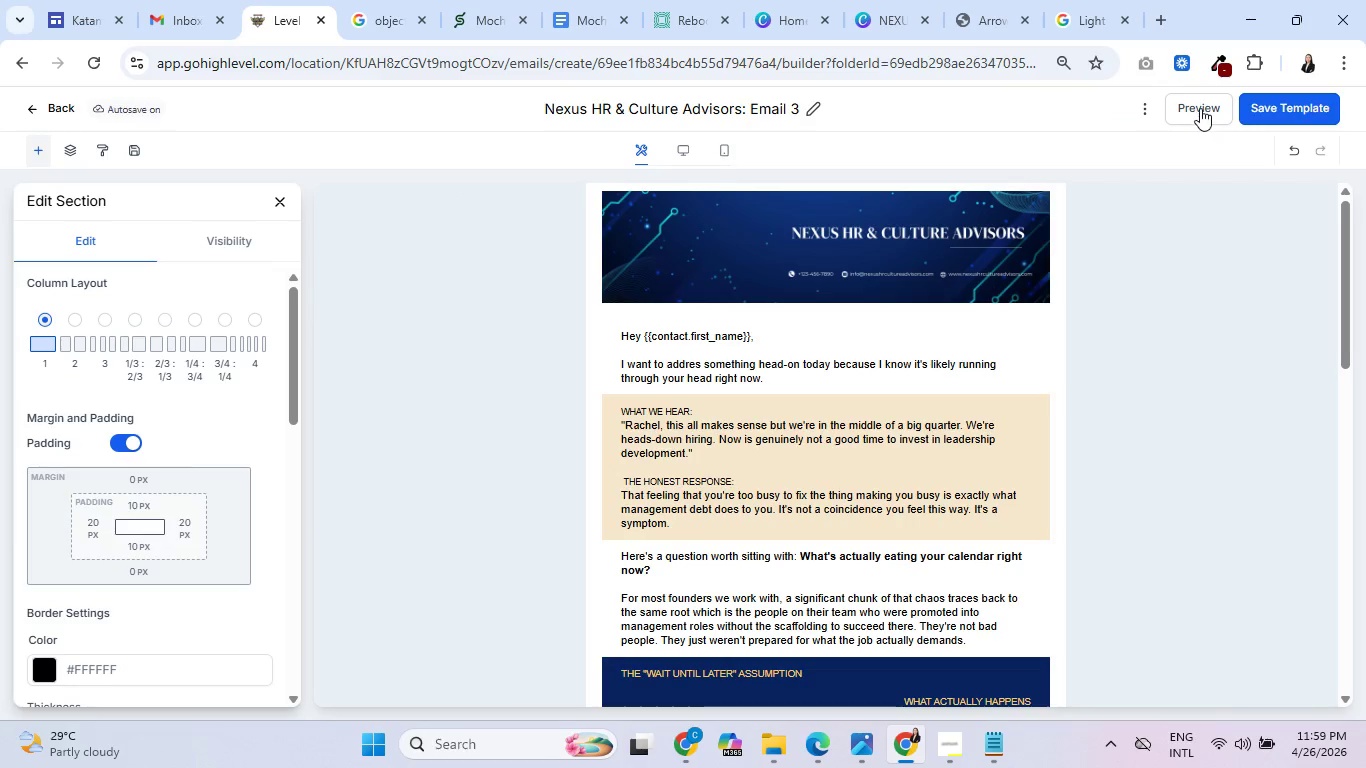 
left_click([1200, 108])
 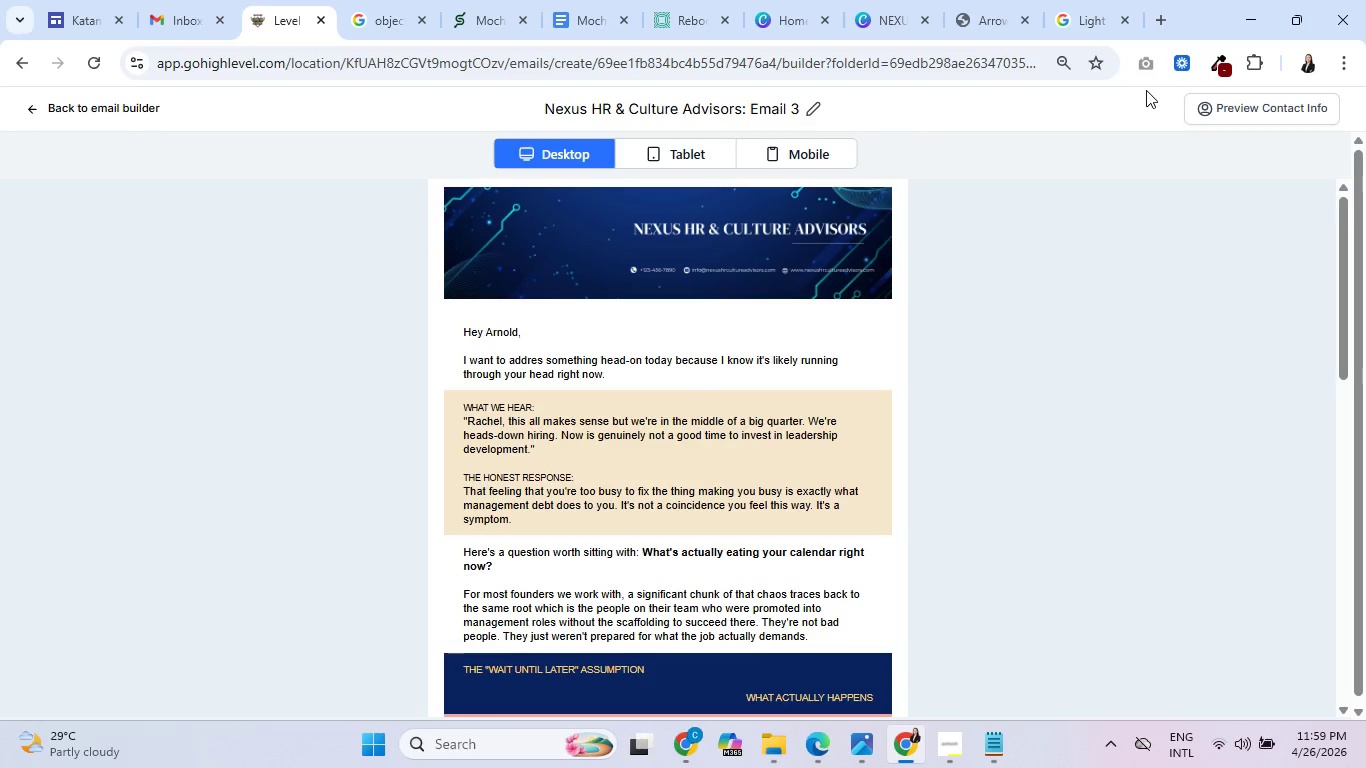 
wait(13.89)
 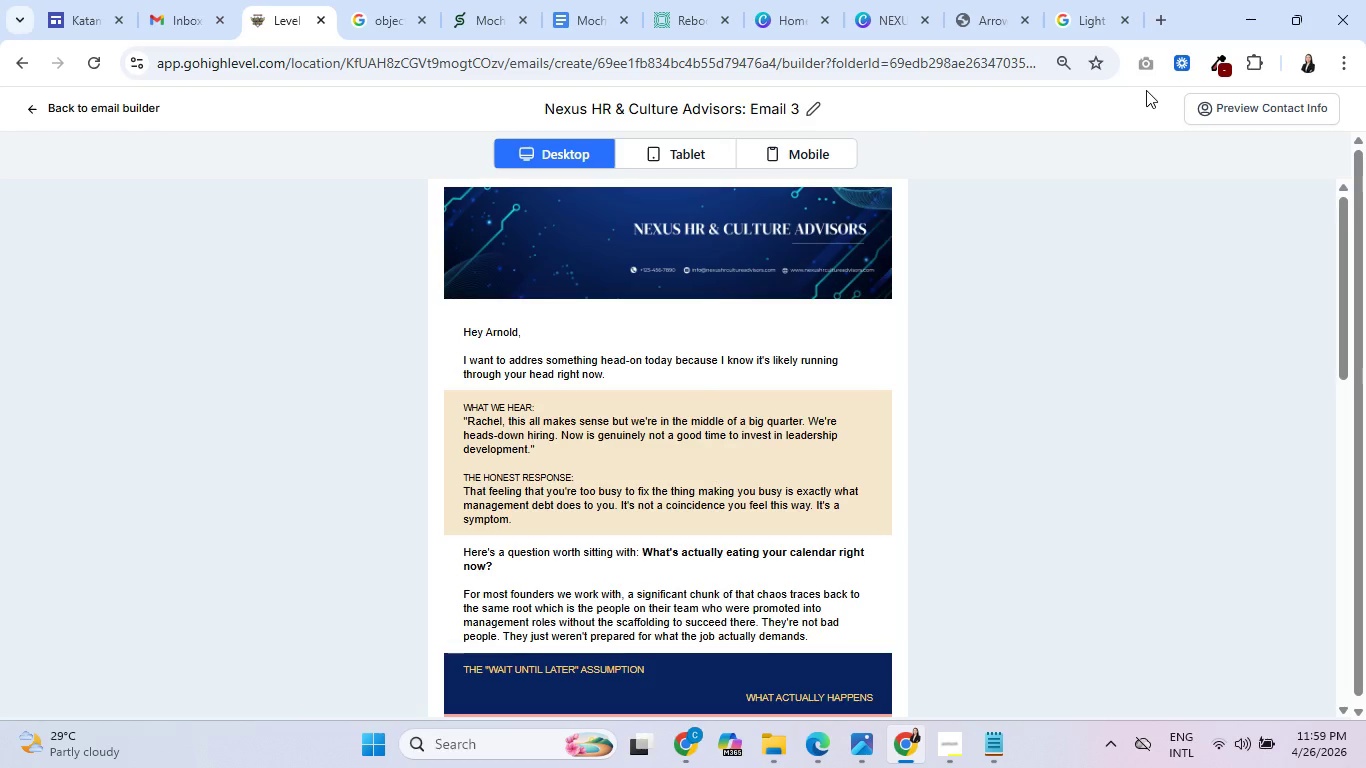 
scroll: coordinate [821, 411], scroll_direction: down, amount: 7.0
 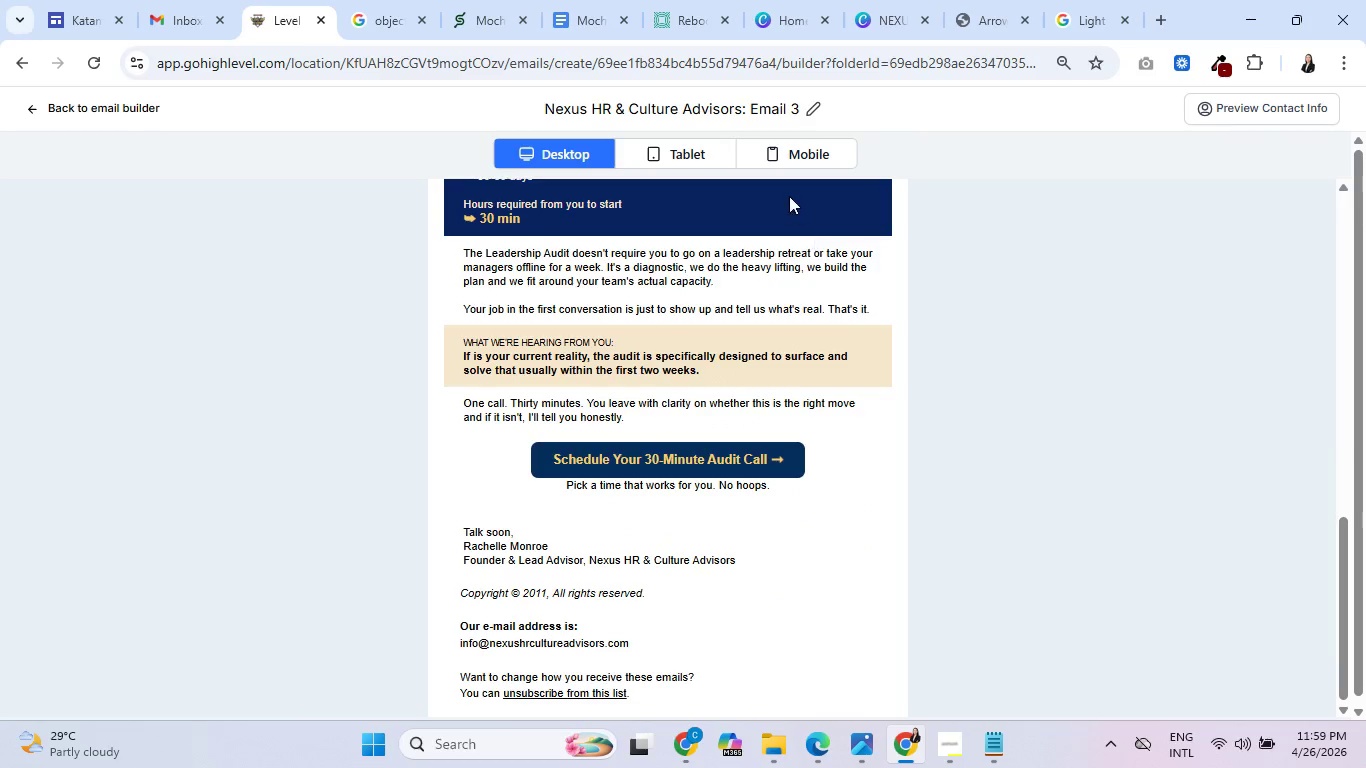 
left_click([792, 158])
 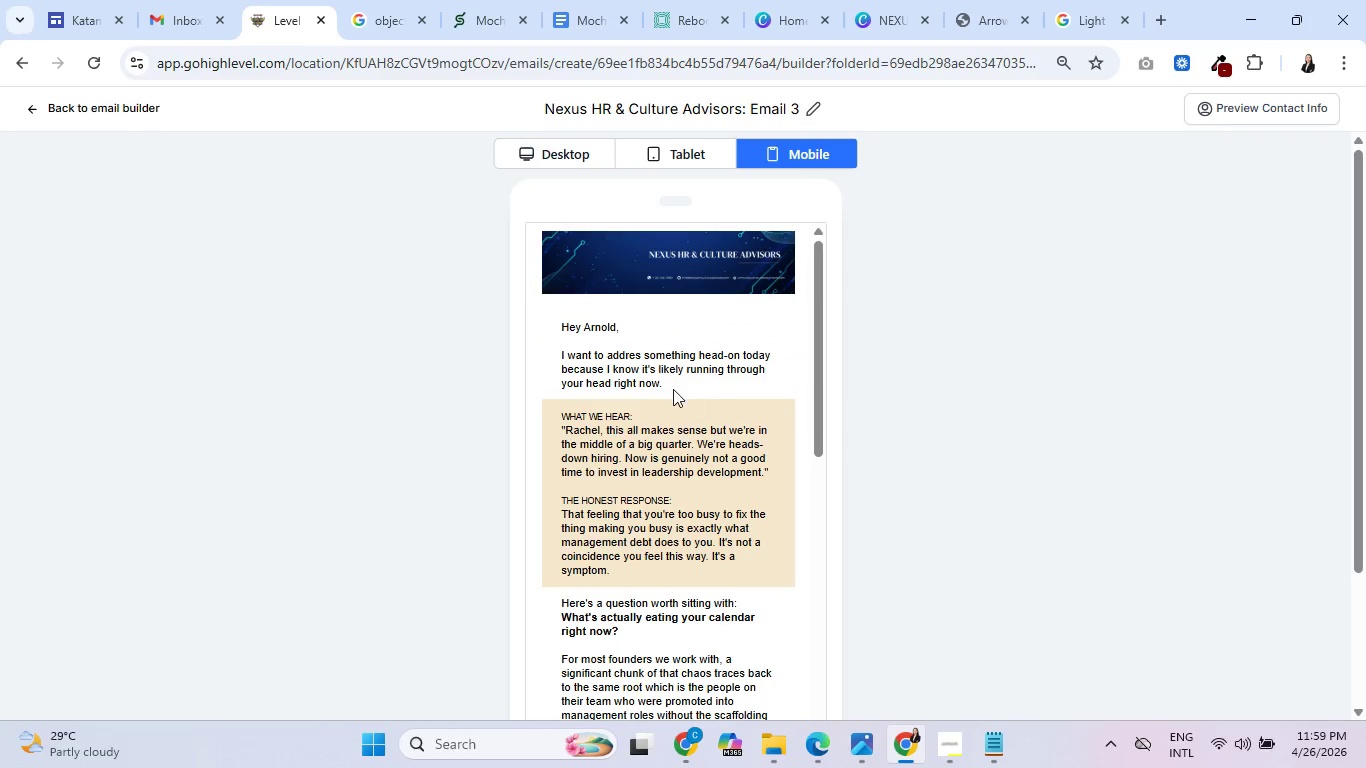 
scroll: coordinate [658, 389], scroll_direction: down, amount: 12.0
 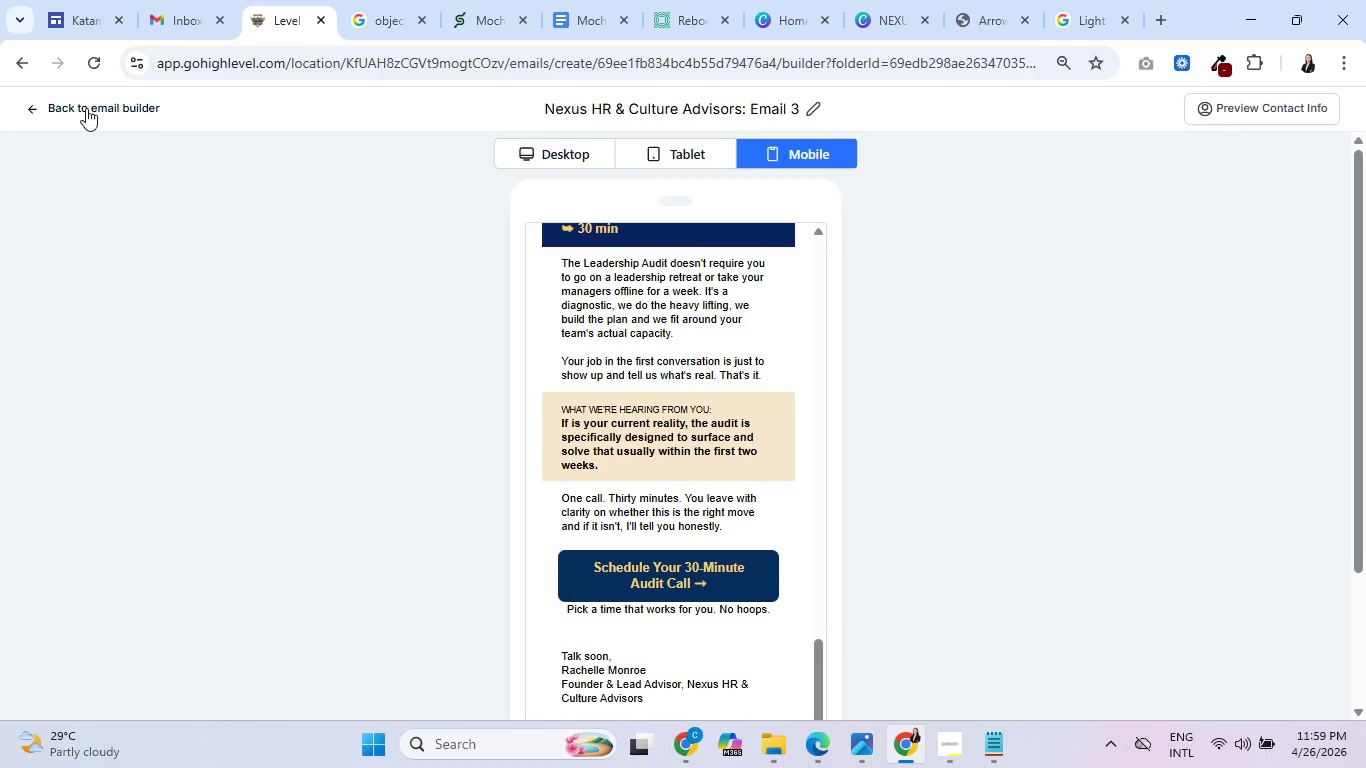 
left_click([79, 106])
 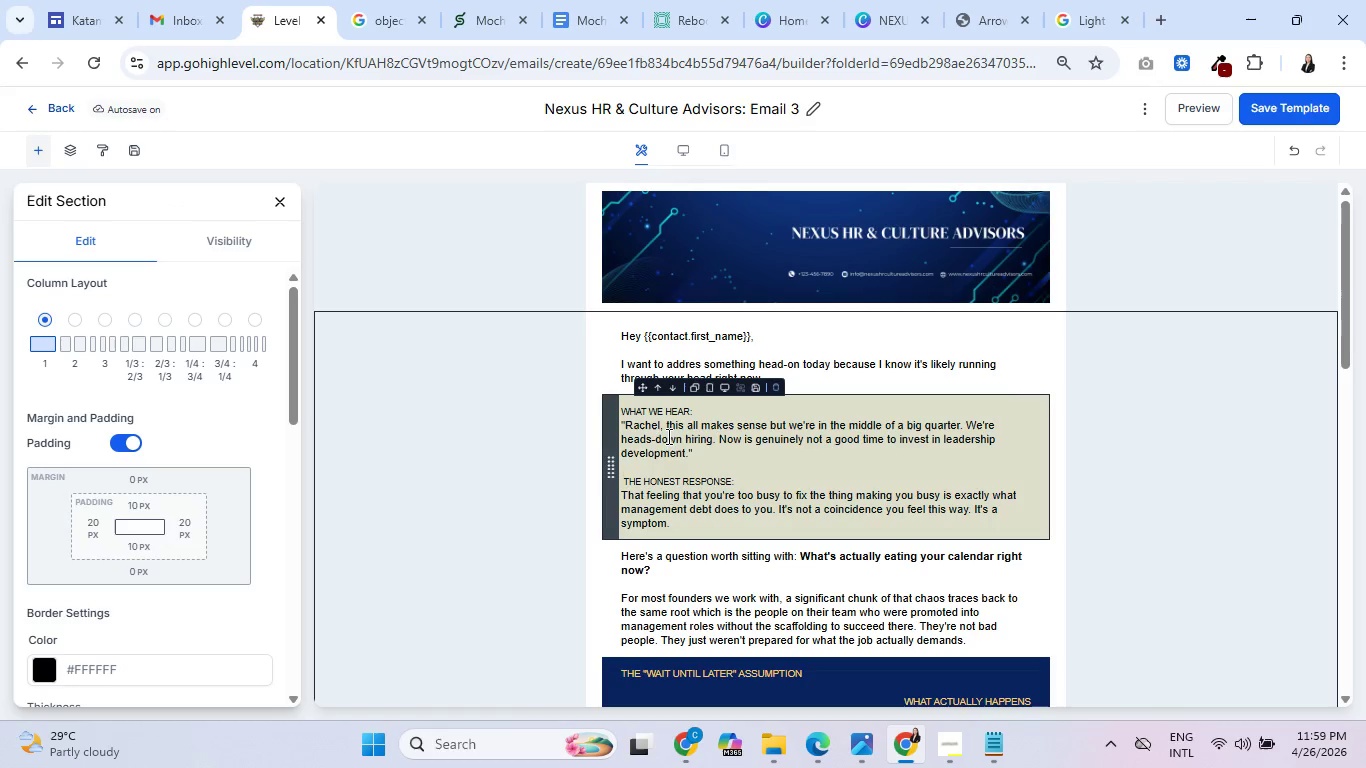 
left_click([659, 425])
 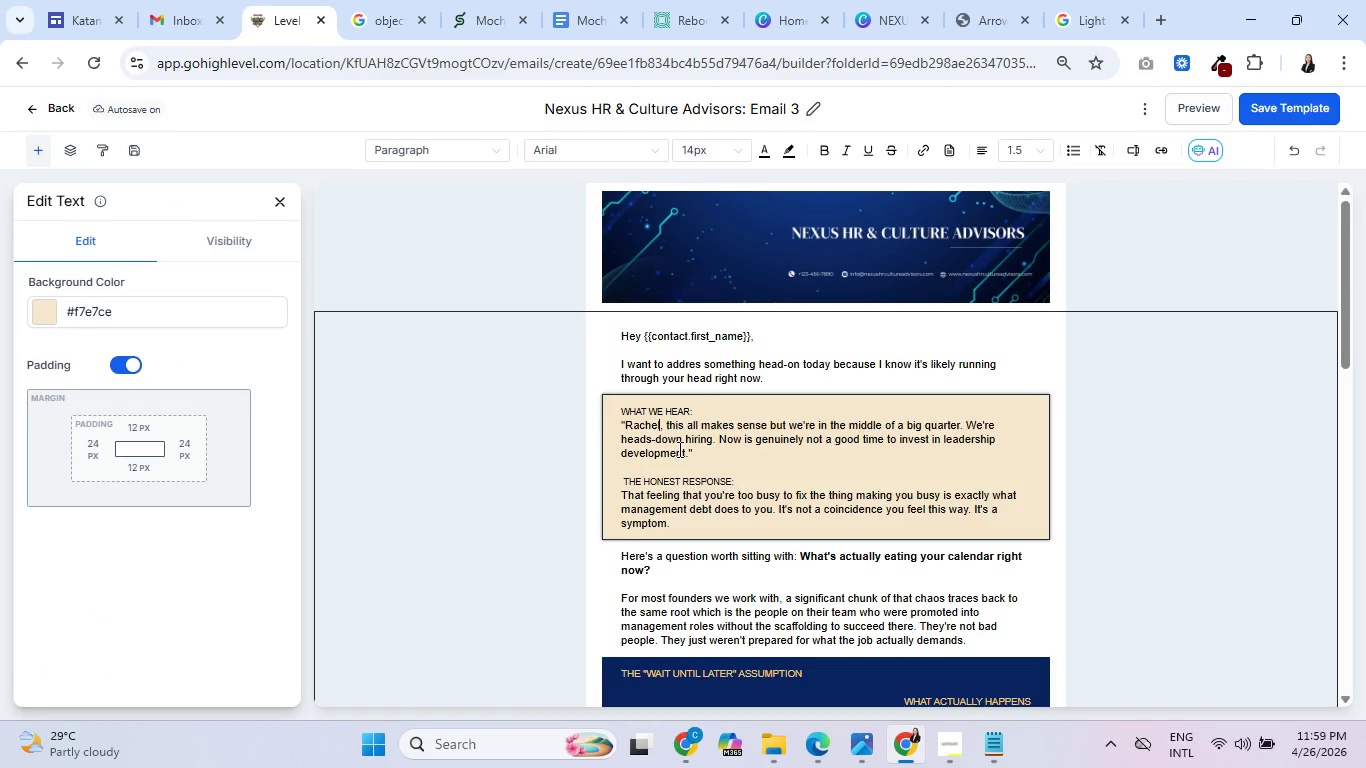 
type(le)
 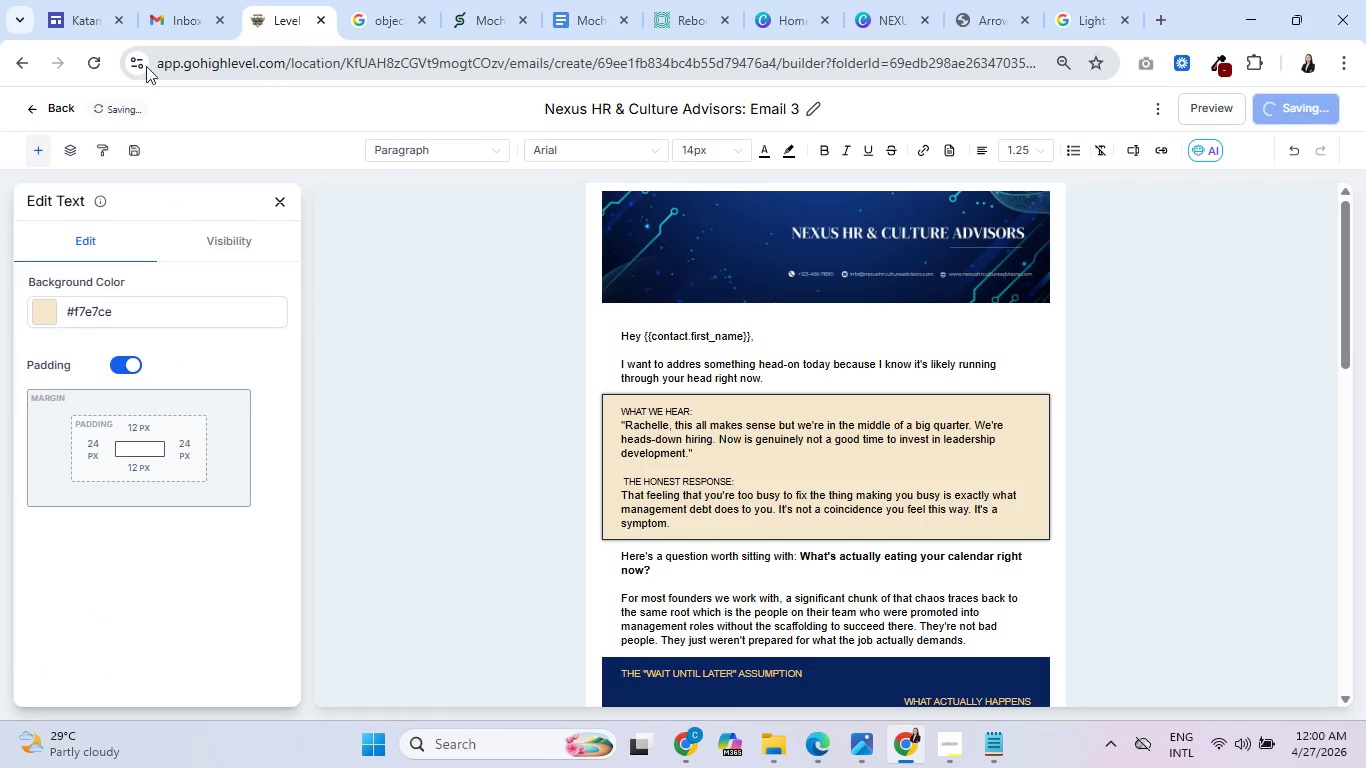 
left_click([50, 108])
 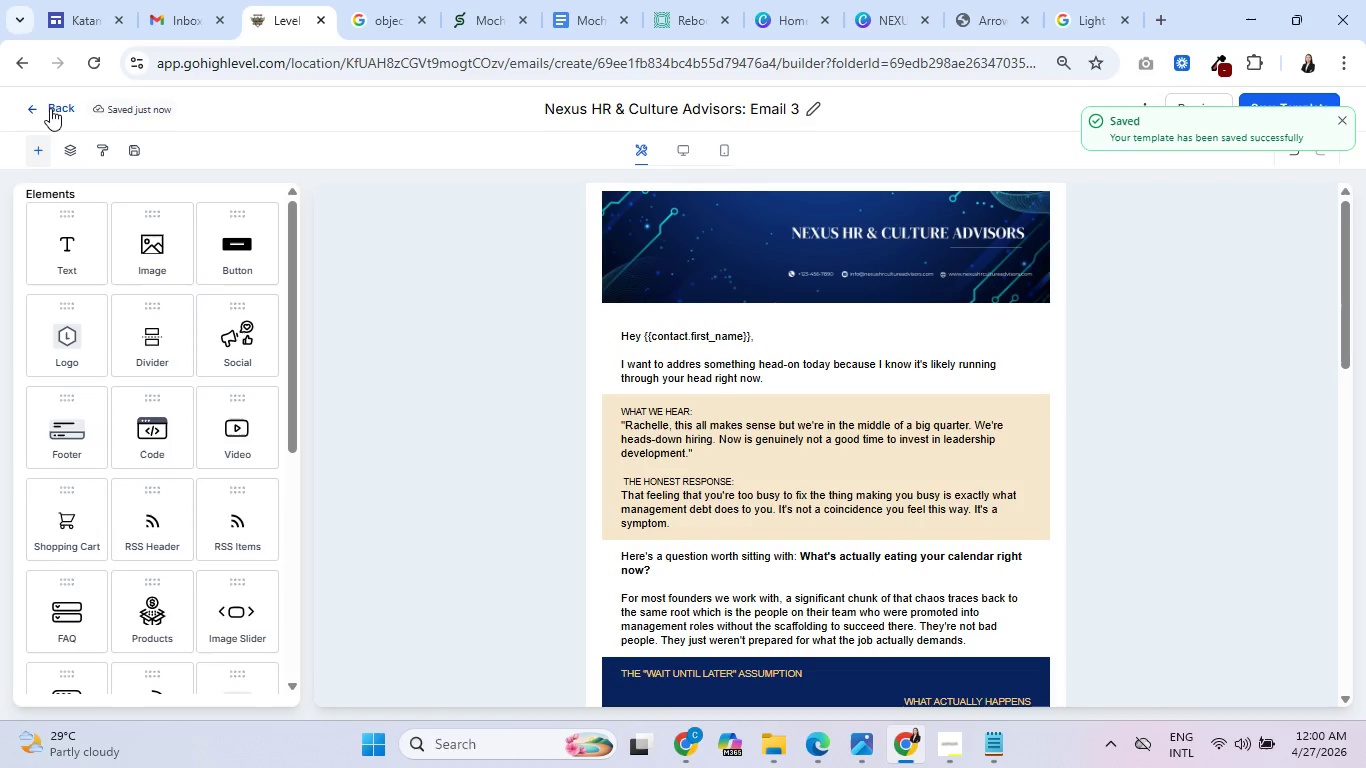 
left_click([50, 108])
 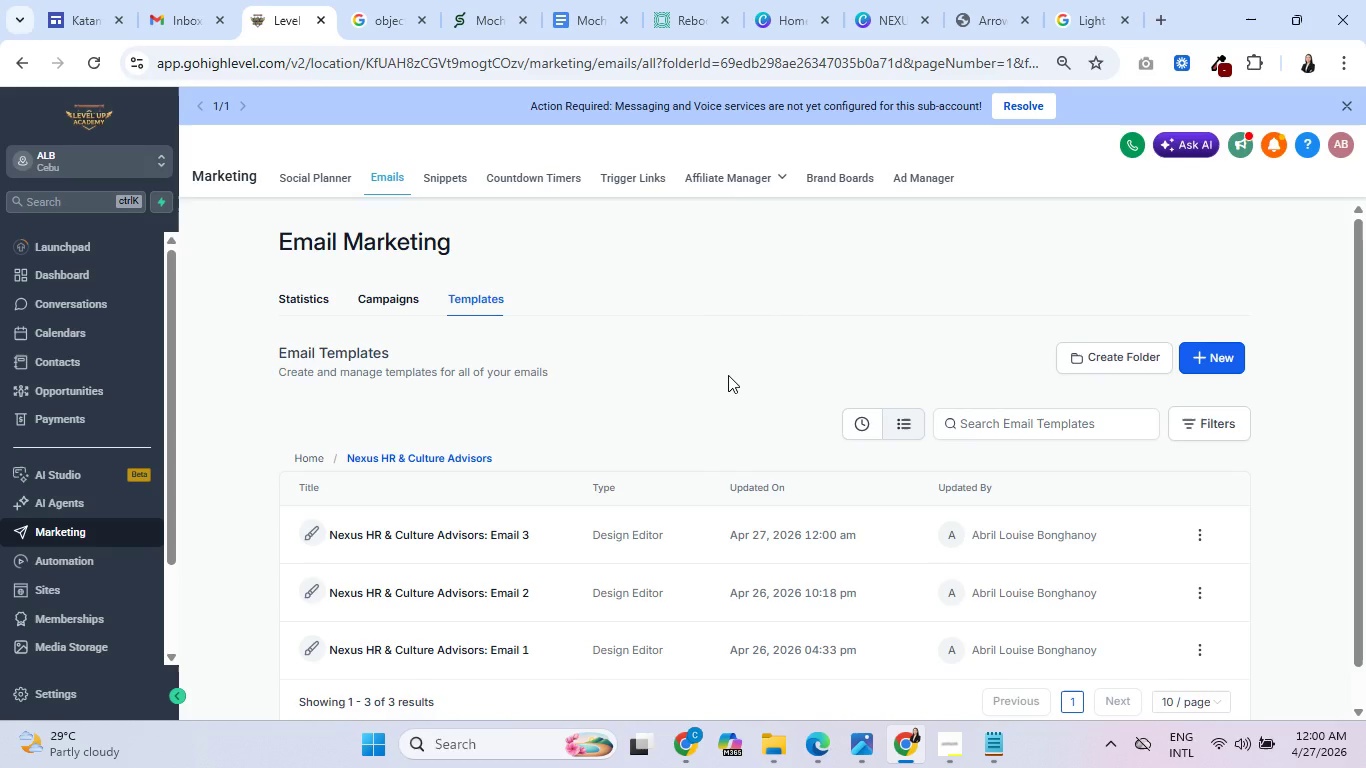 
wait(7.75)
 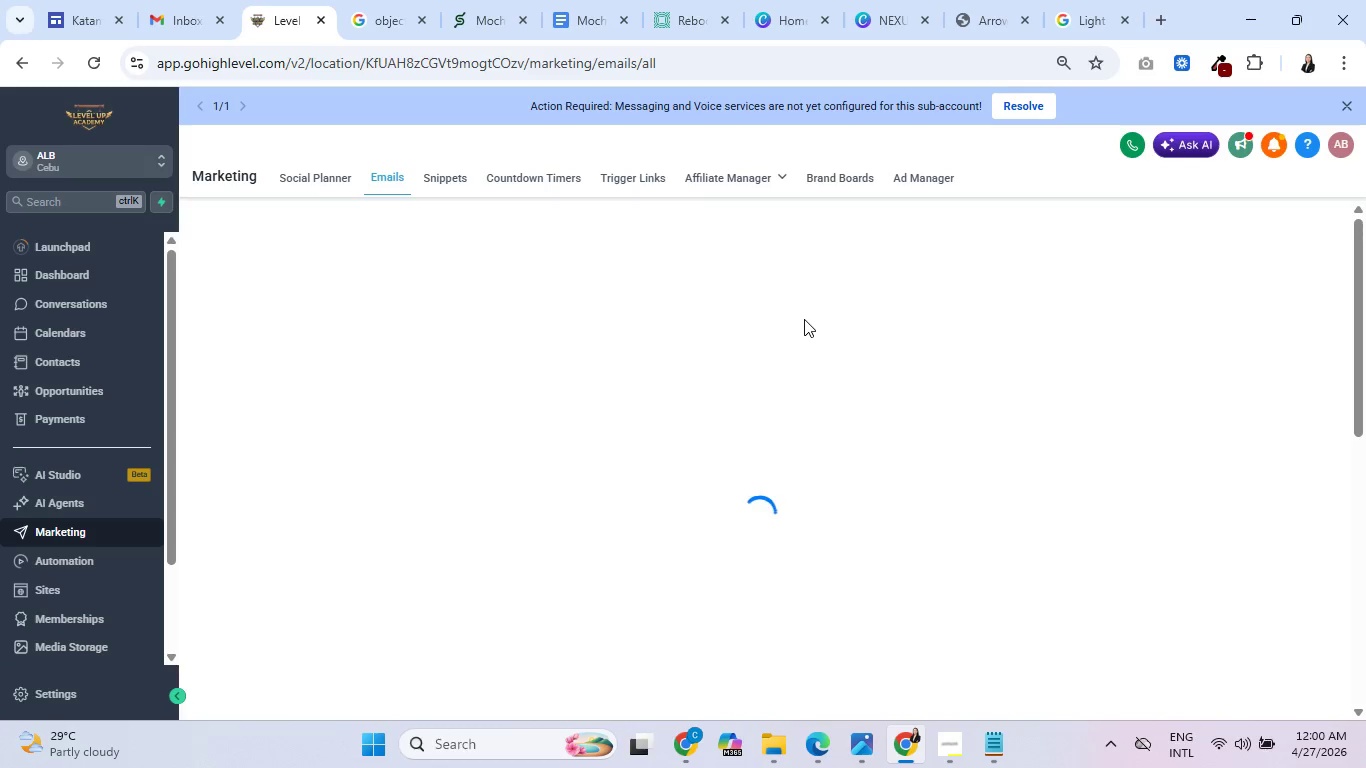 
scroll: coordinate [481, 520], scroll_direction: down, amount: 2.0
 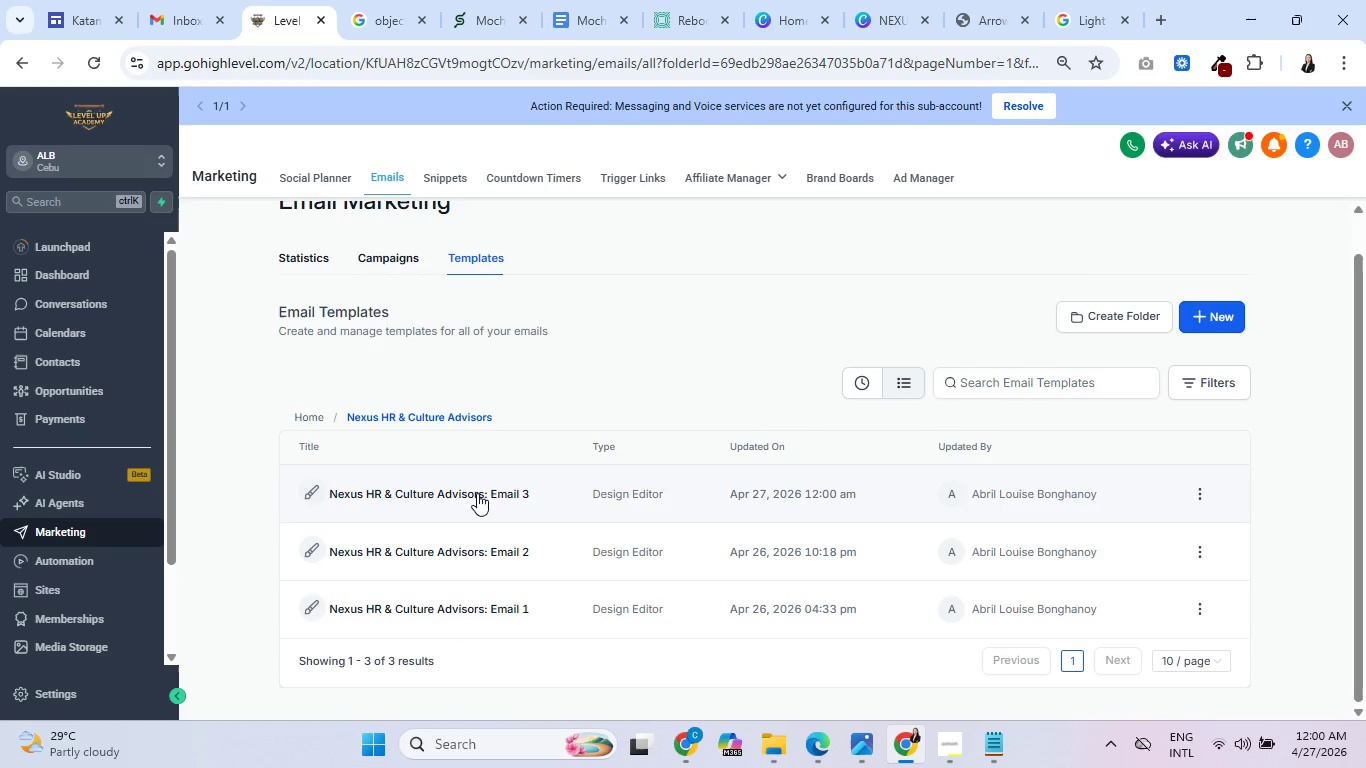 
left_click([476, 547])
 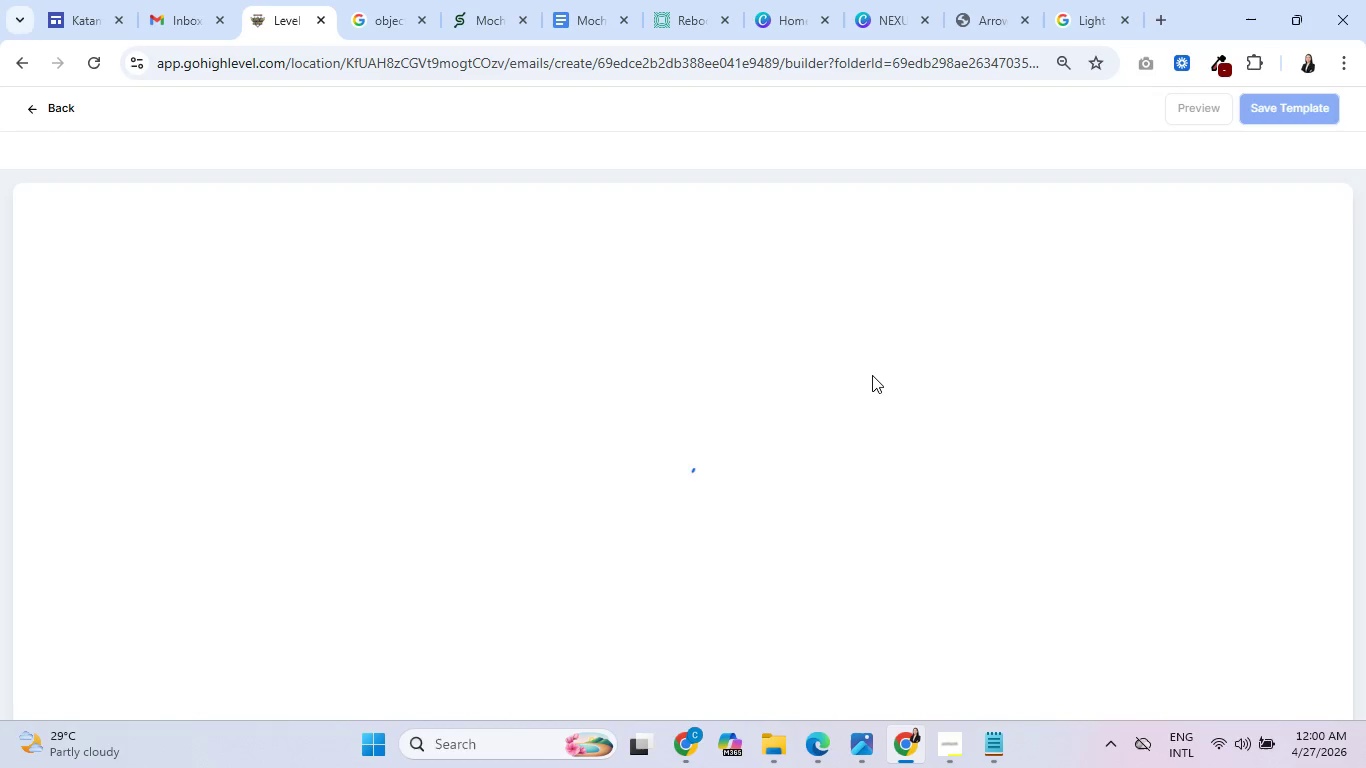 
wait(5.42)
 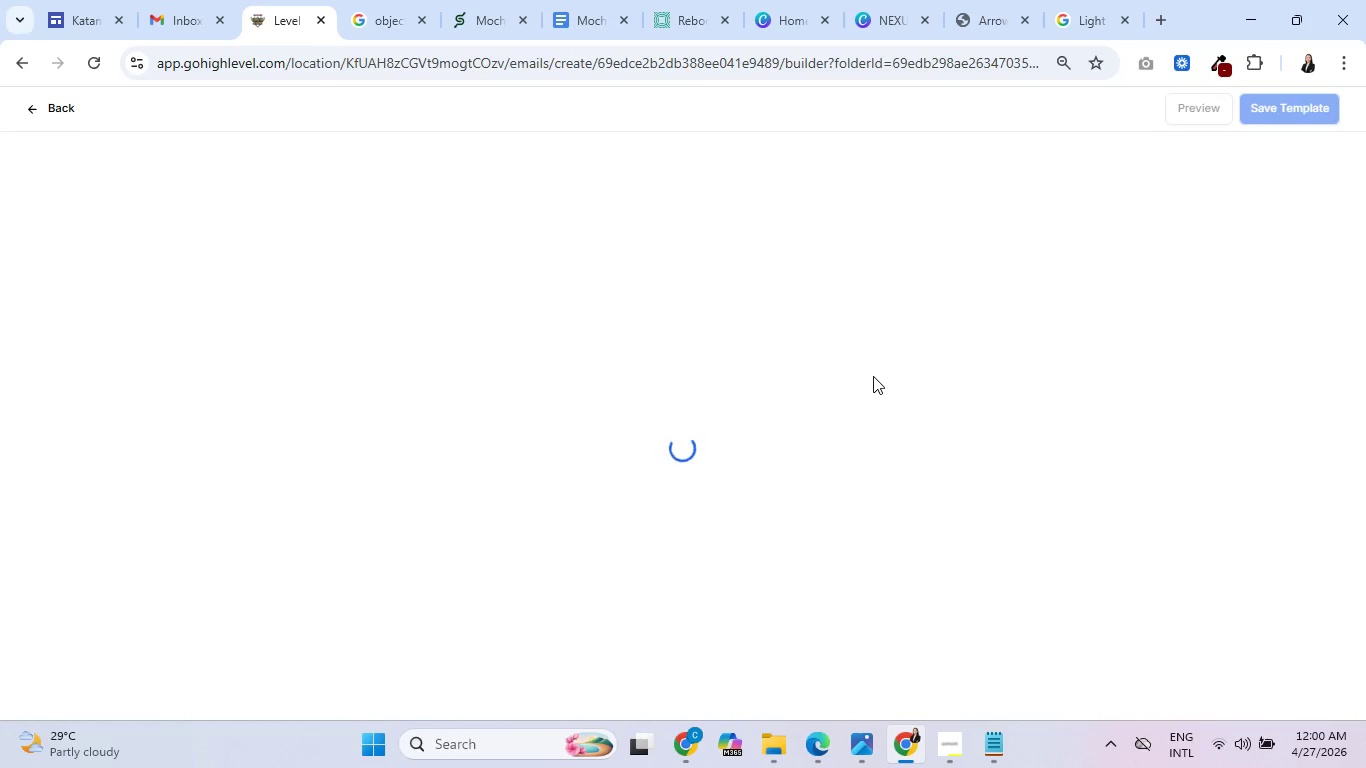 
scroll: coordinate [868, 378], scroll_direction: down, amount: 3.0
 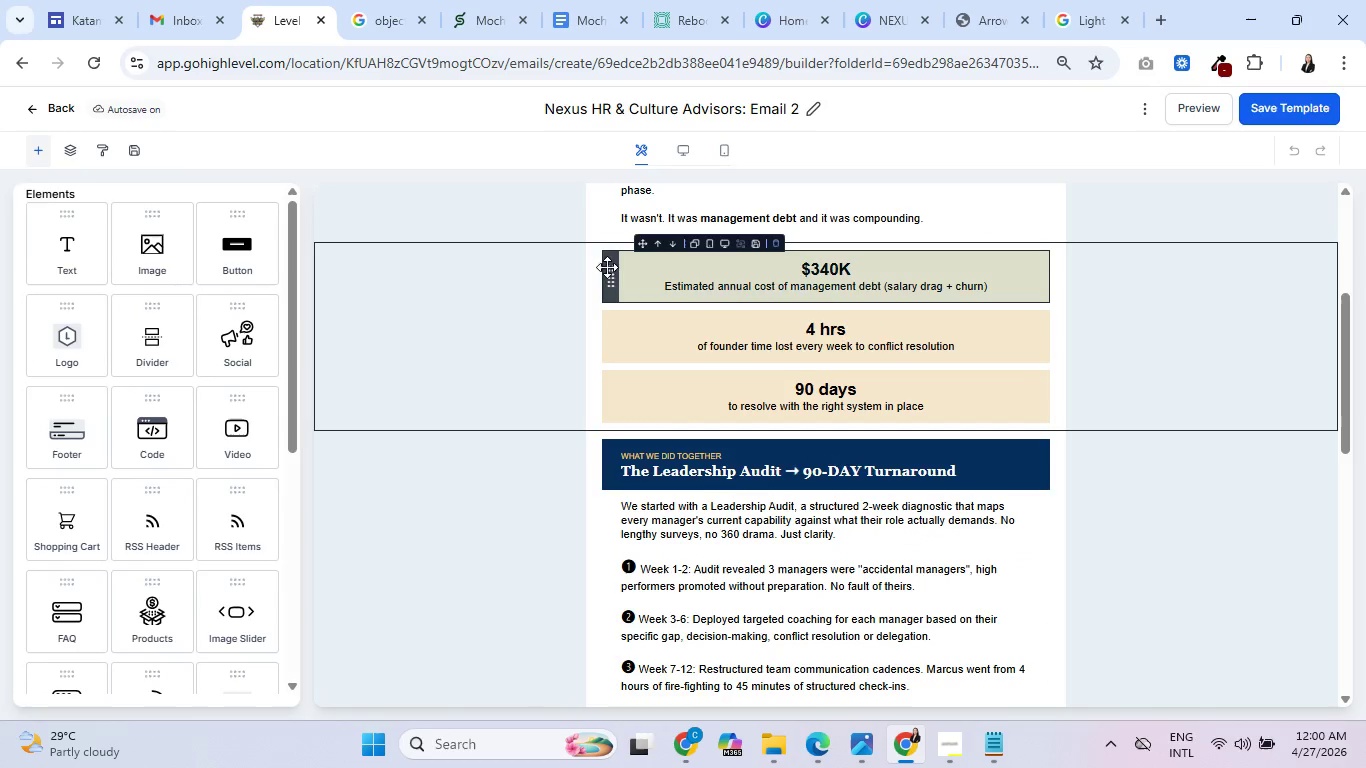 
left_click([610, 274])
 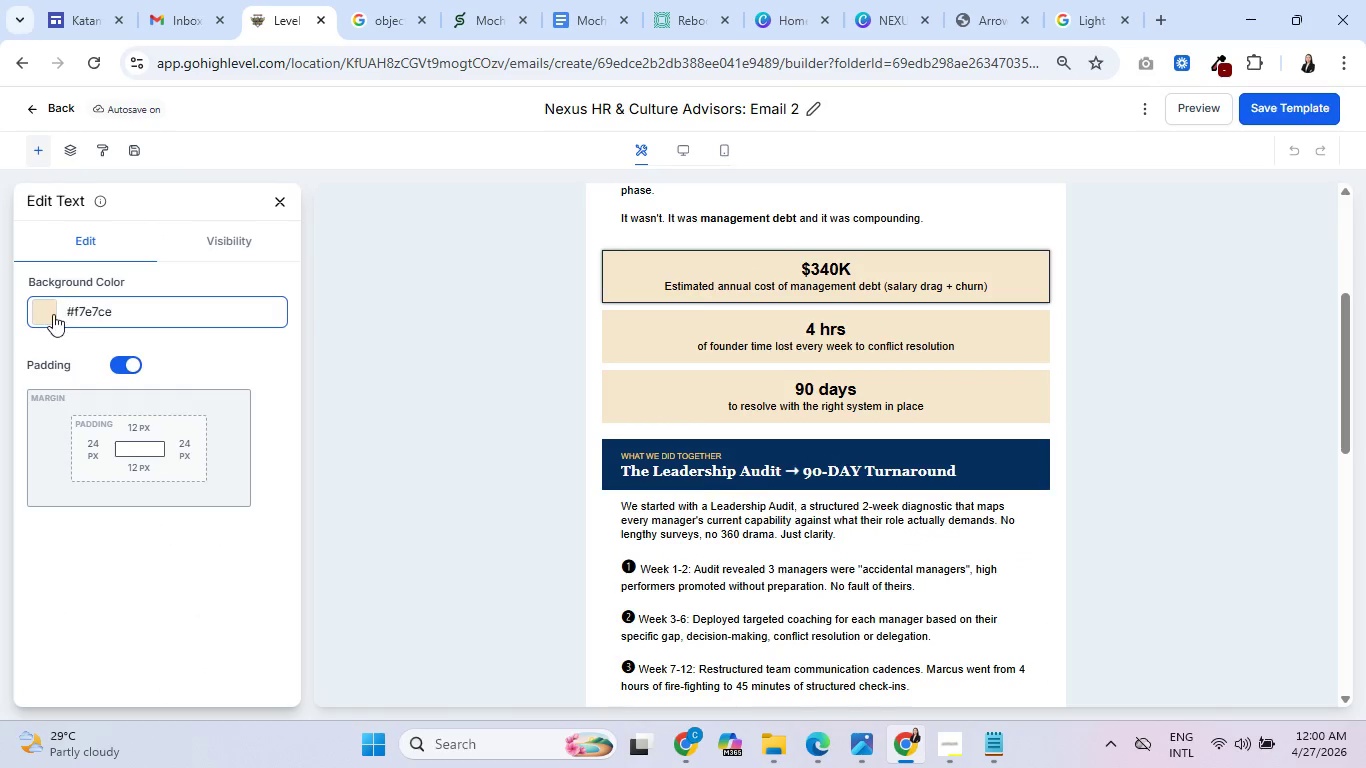 
left_click([45, 312])
 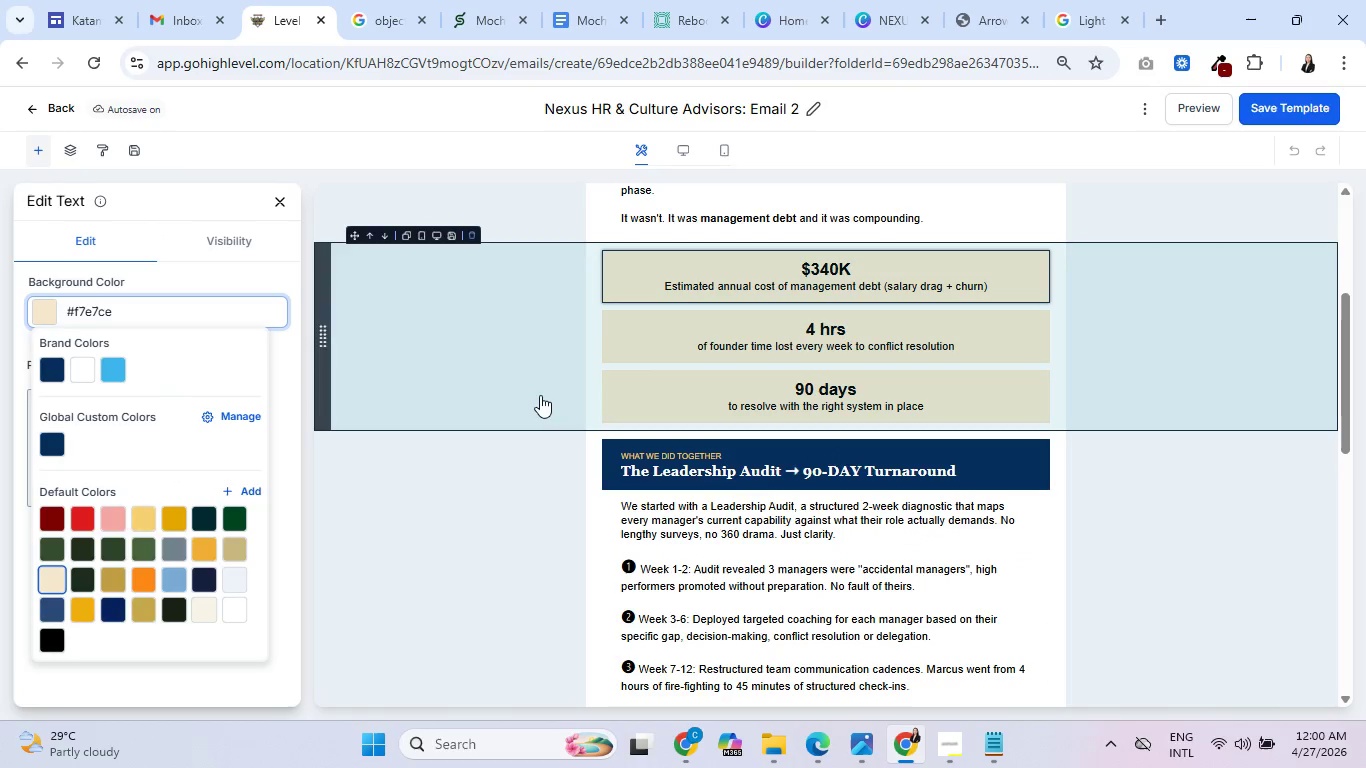 
left_click([511, 380])
 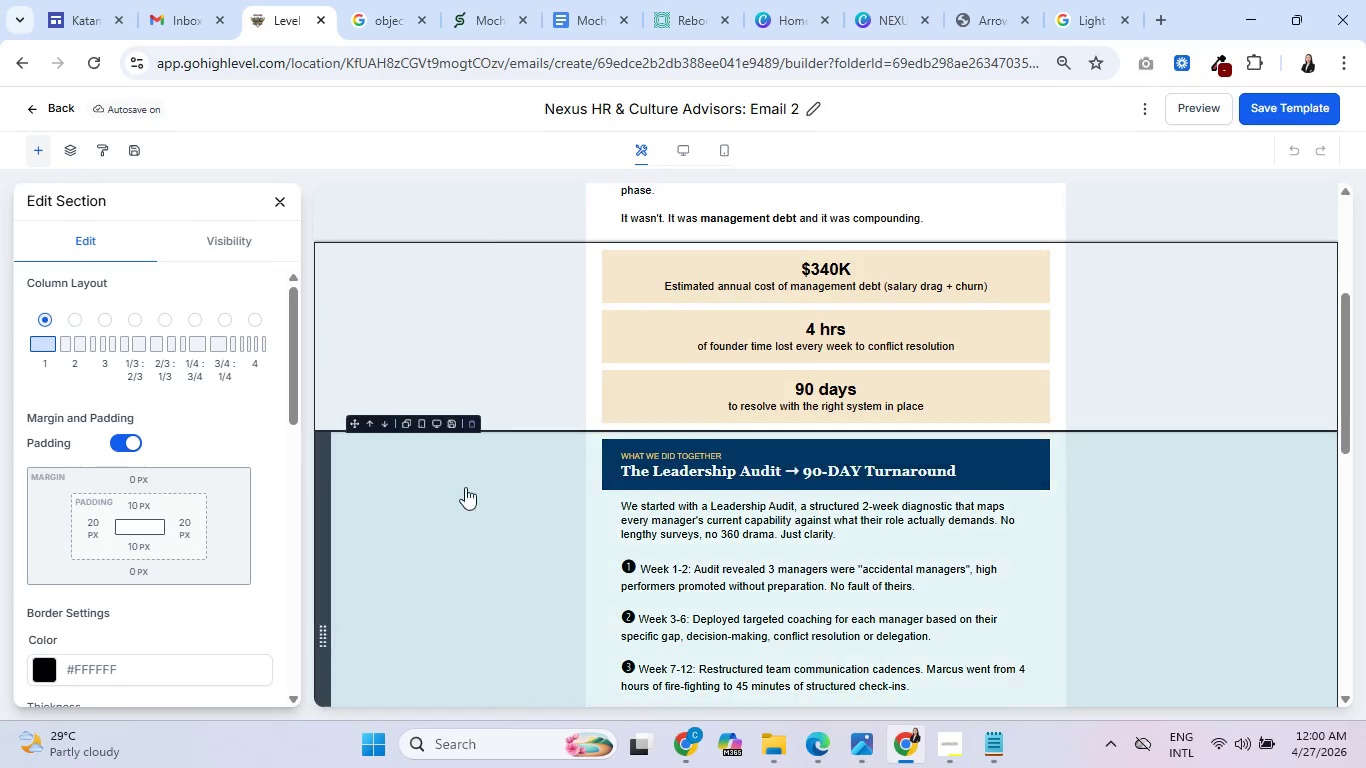 
scroll: coordinate [469, 493], scroll_direction: down, amount: 8.0
 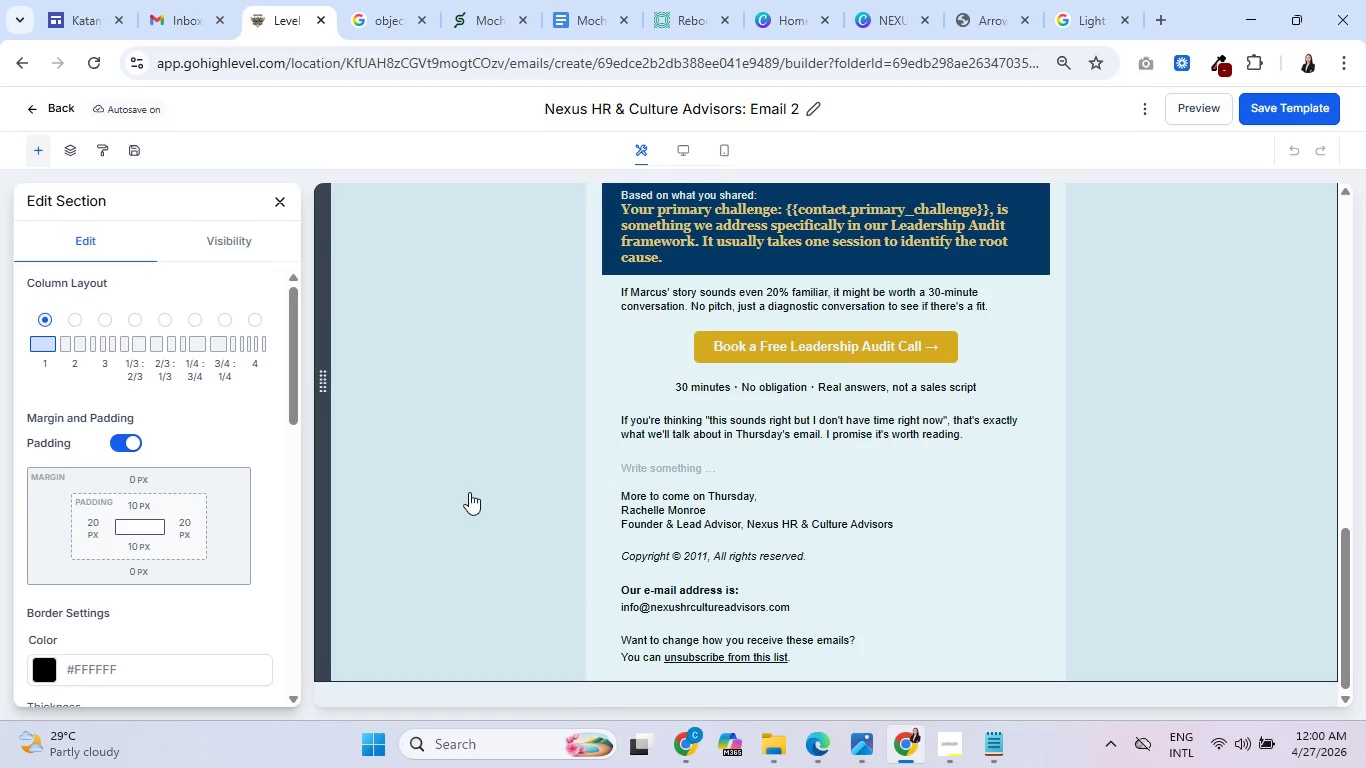 
scroll: coordinate [481, 485], scroll_direction: up, amount: 9.0
 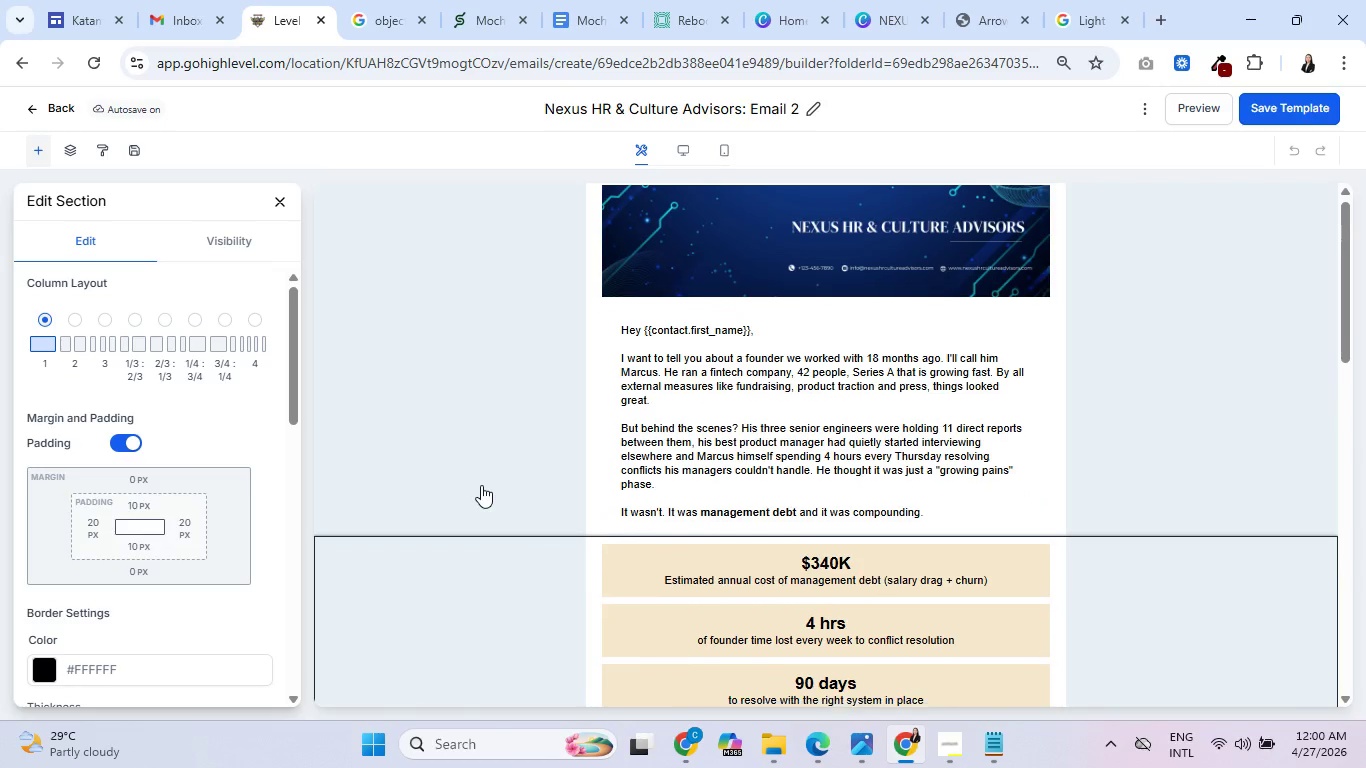 
scroll: coordinate [481, 485], scroll_direction: down, amount: 11.0
 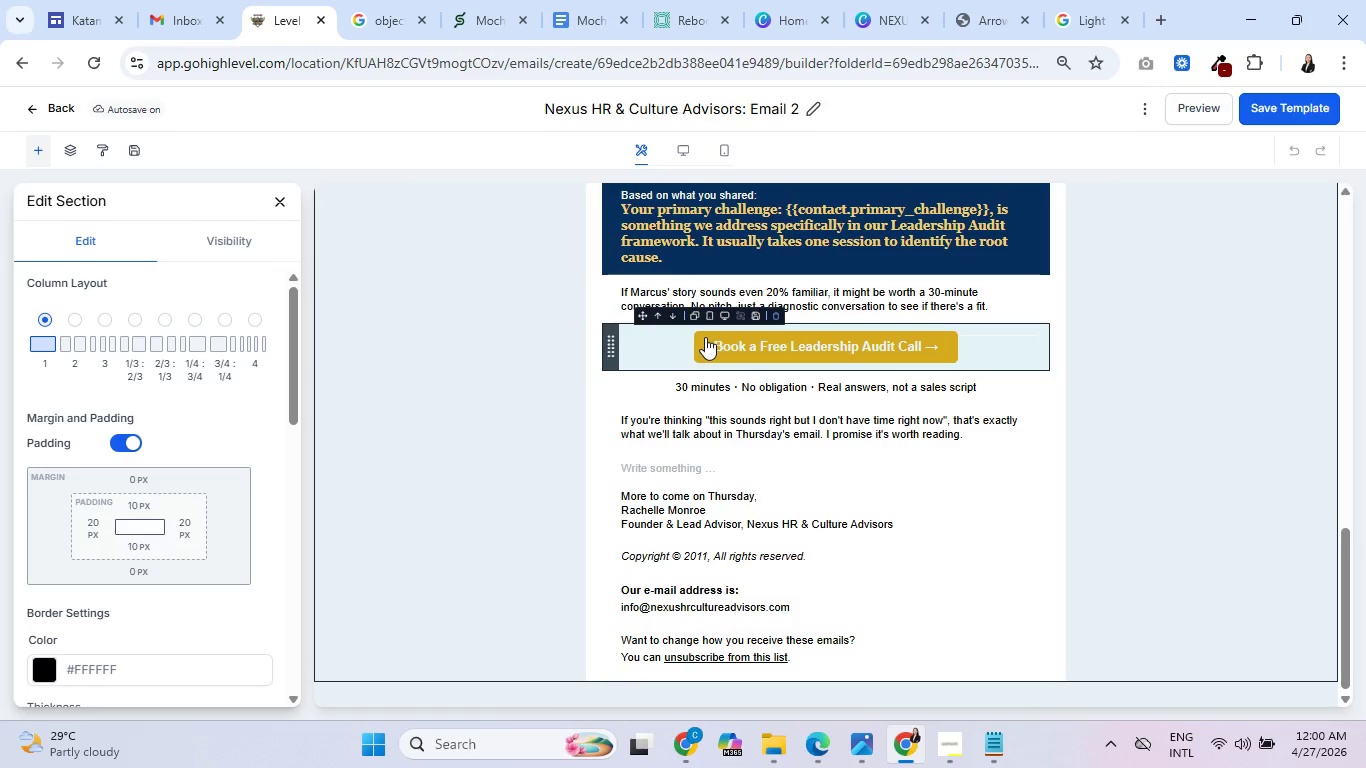 
left_click([704, 350])
 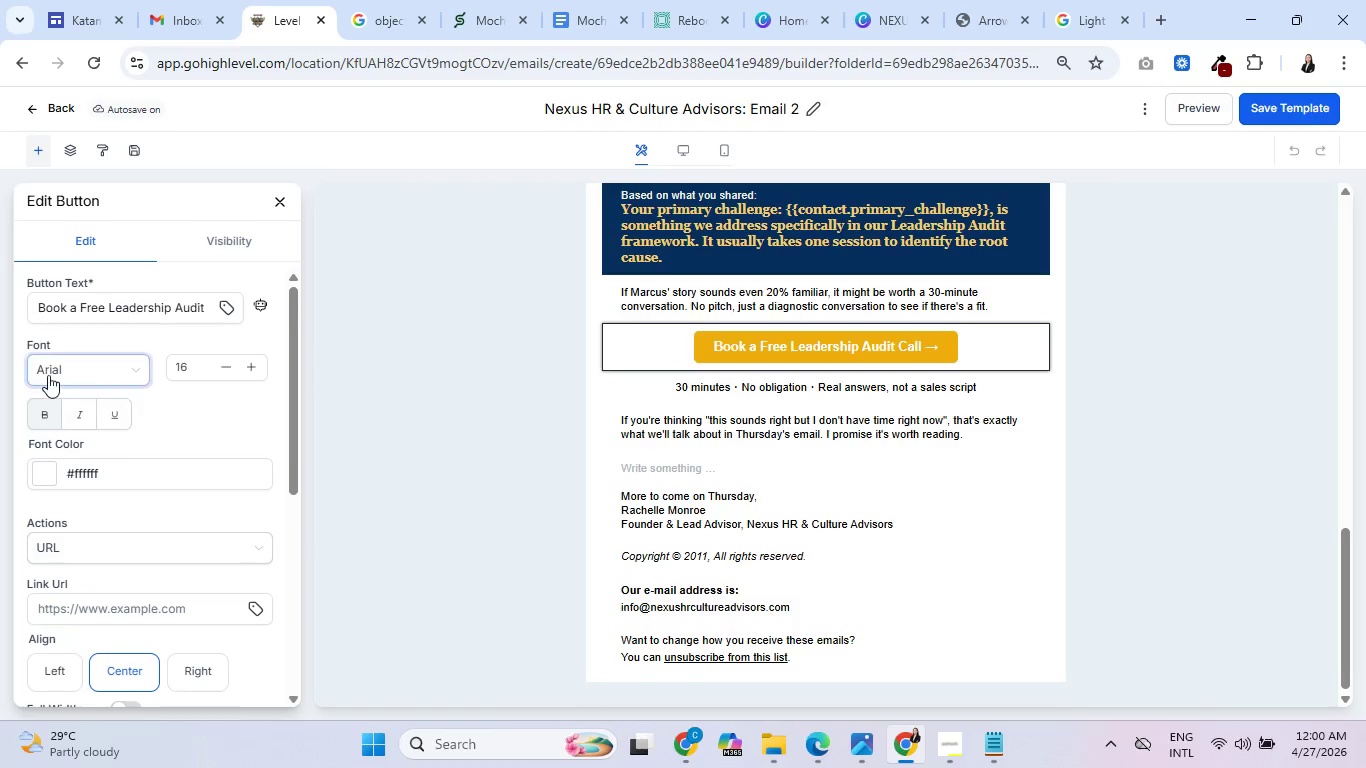 
scroll: coordinate [77, 384], scroll_direction: down, amount: 4.0
 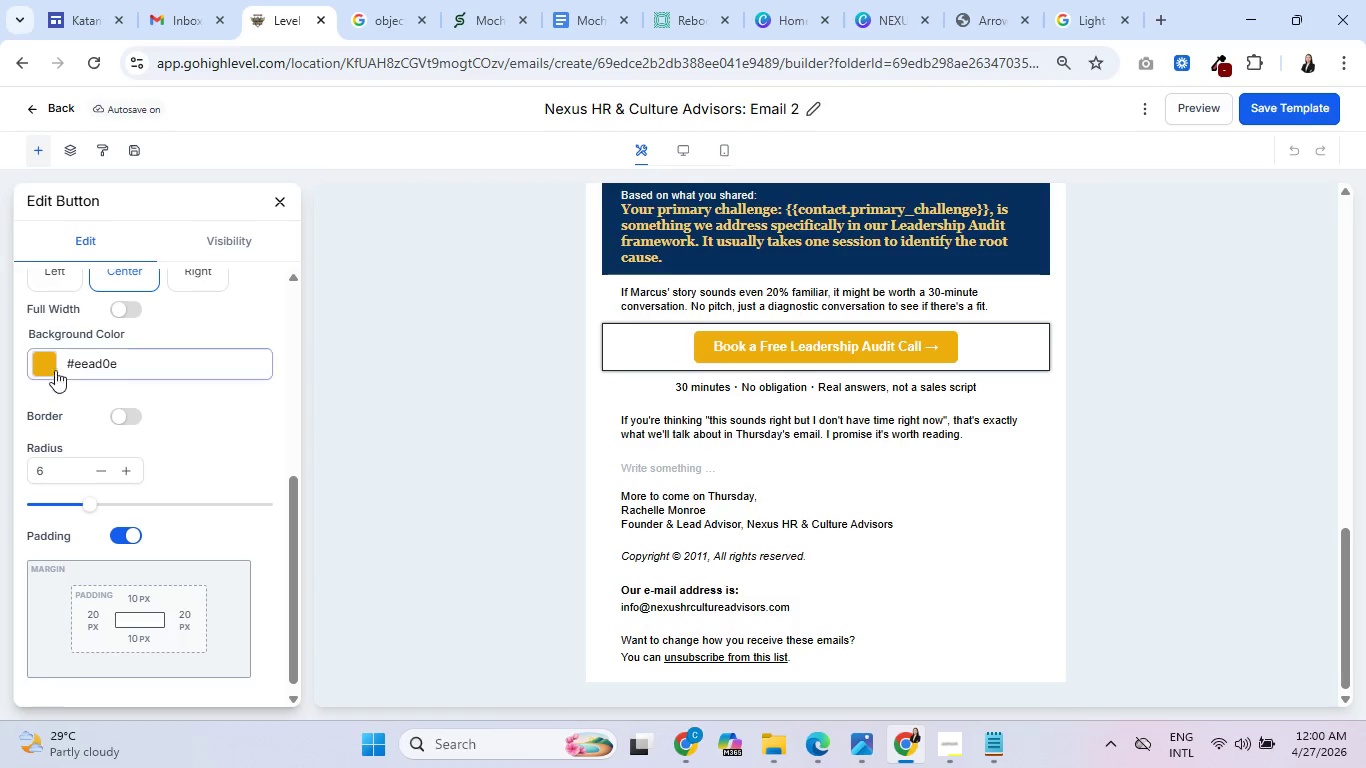 
left_click([47, 361])
 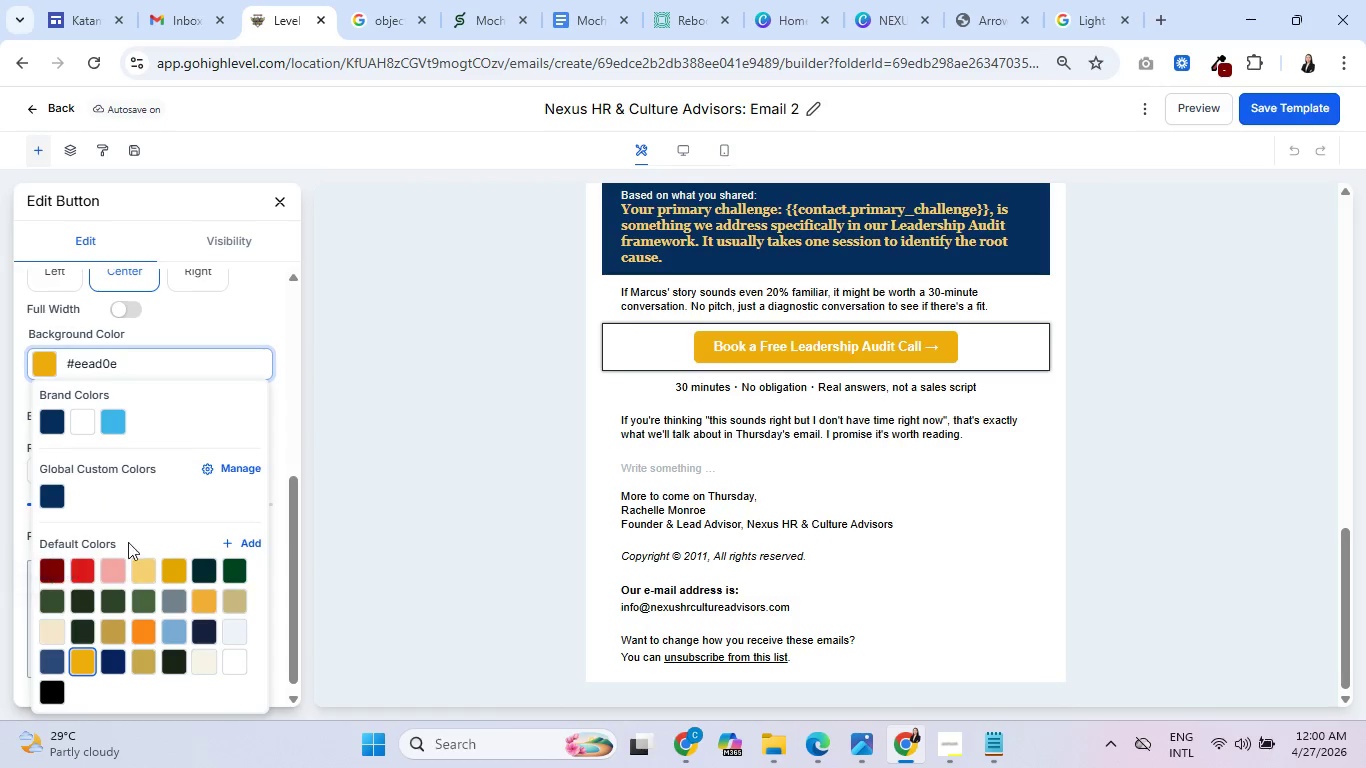 
left_click([116, 659])
 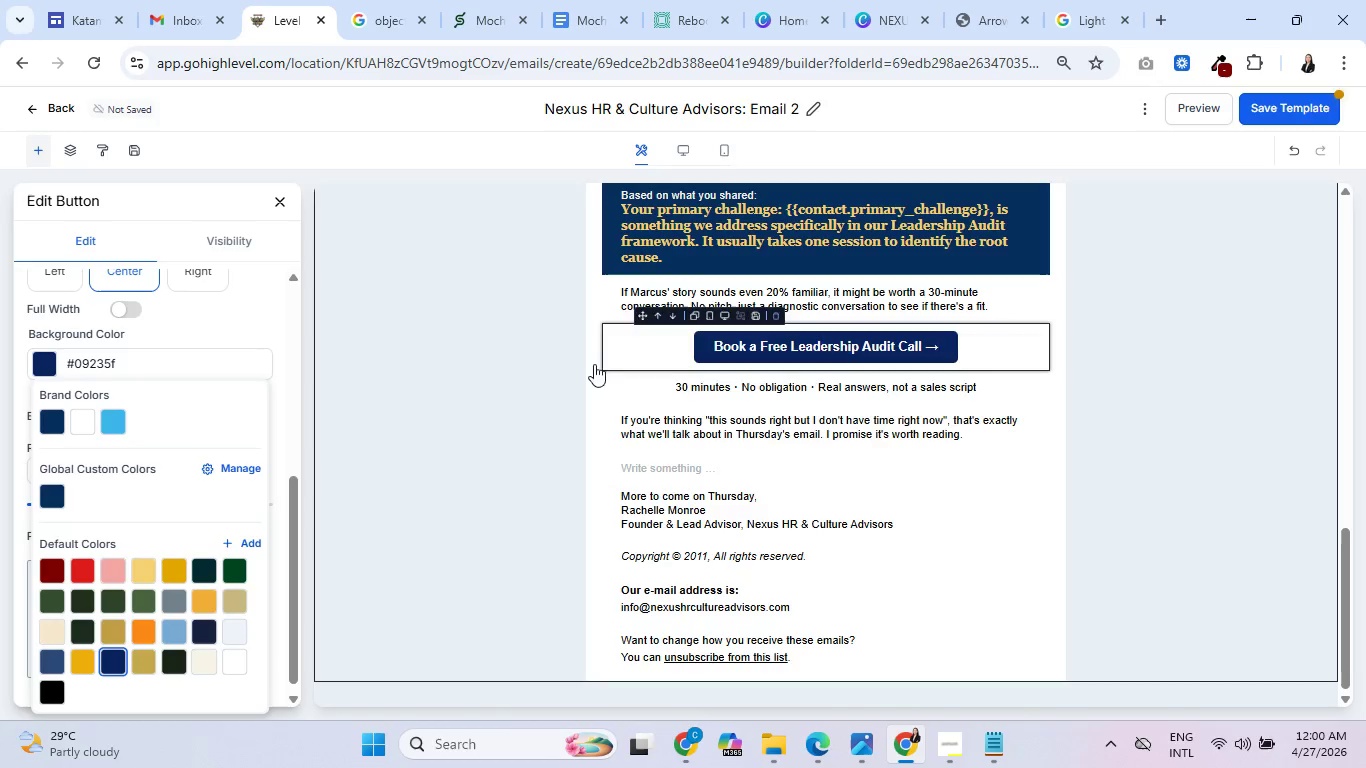 
left_click([484, 421])
 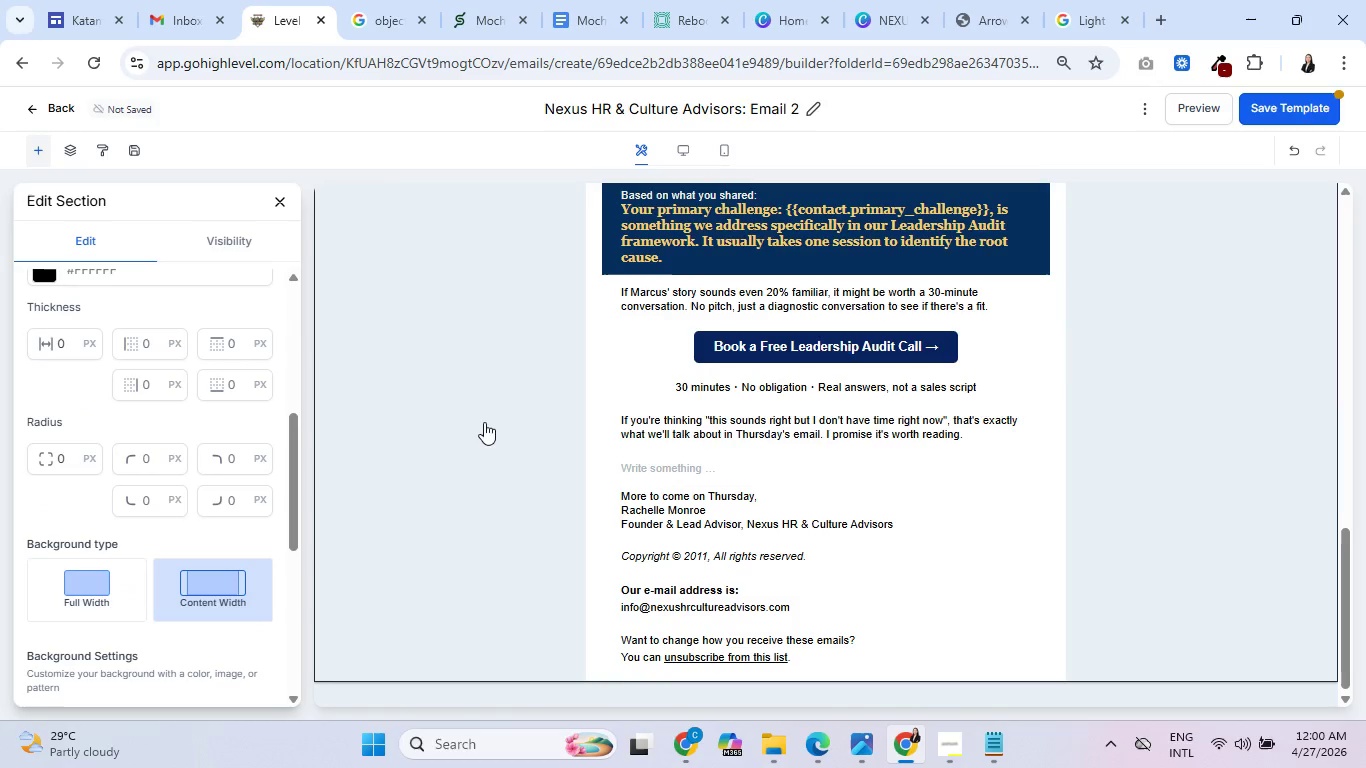 
scroll: coordinate [476, 410], scroll_direction: up, amount: 7.0
 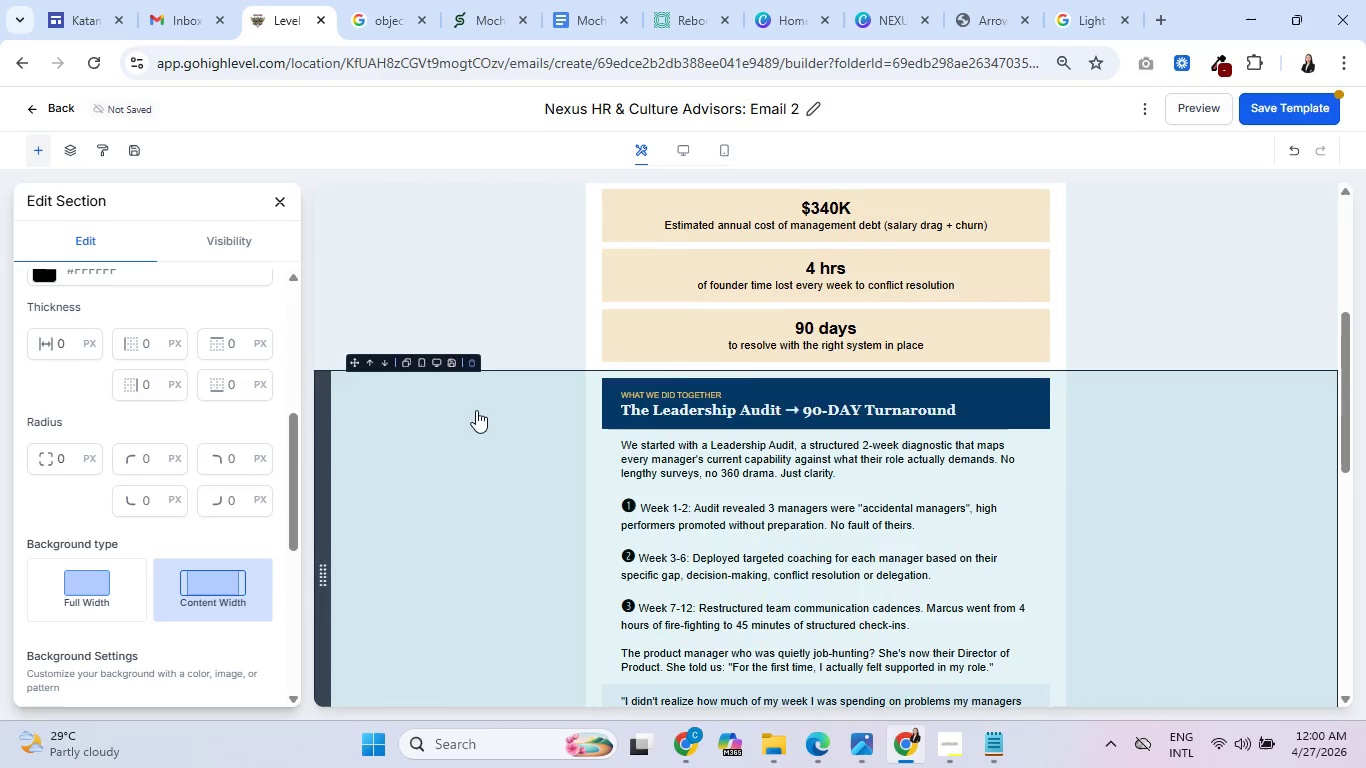 
scroll: coordinate [475, 408], scroll_direction: down, amount: 4.0
 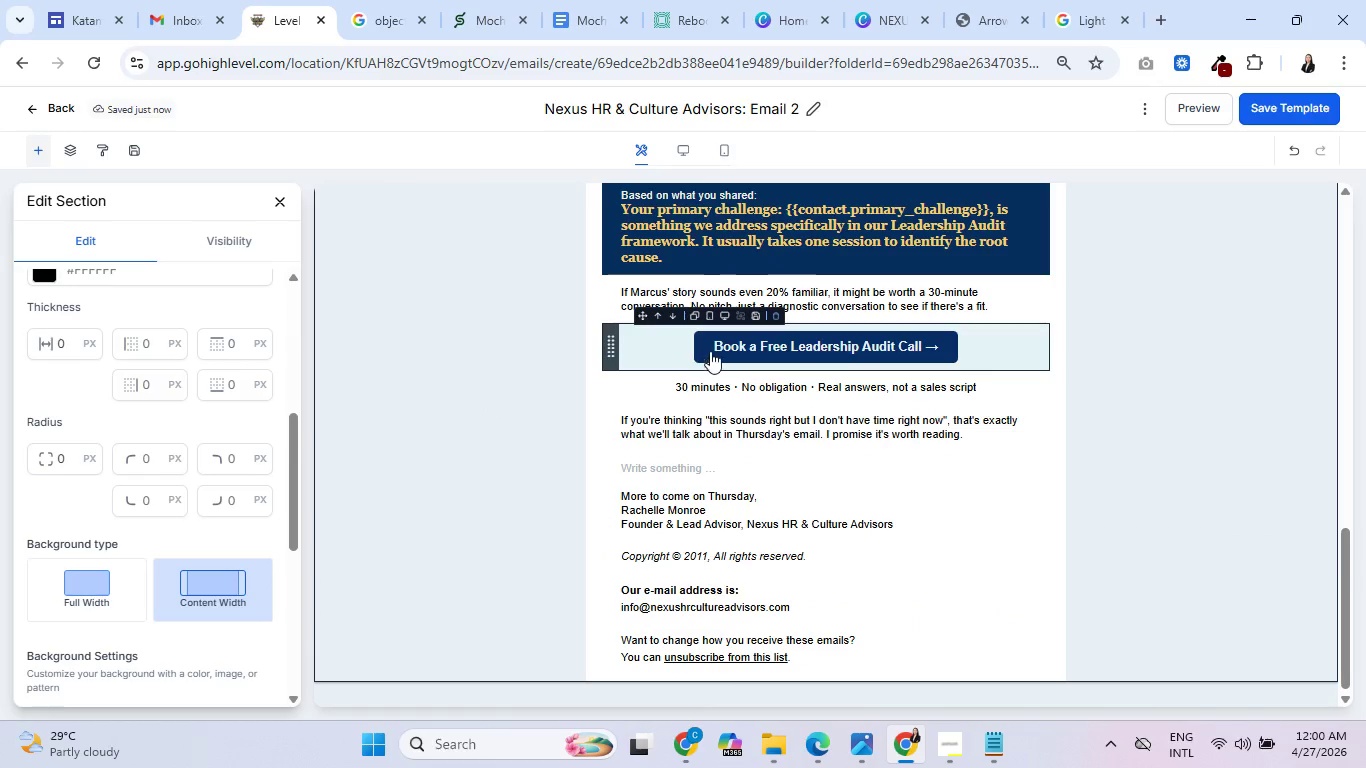 
left_click([719, 347])
 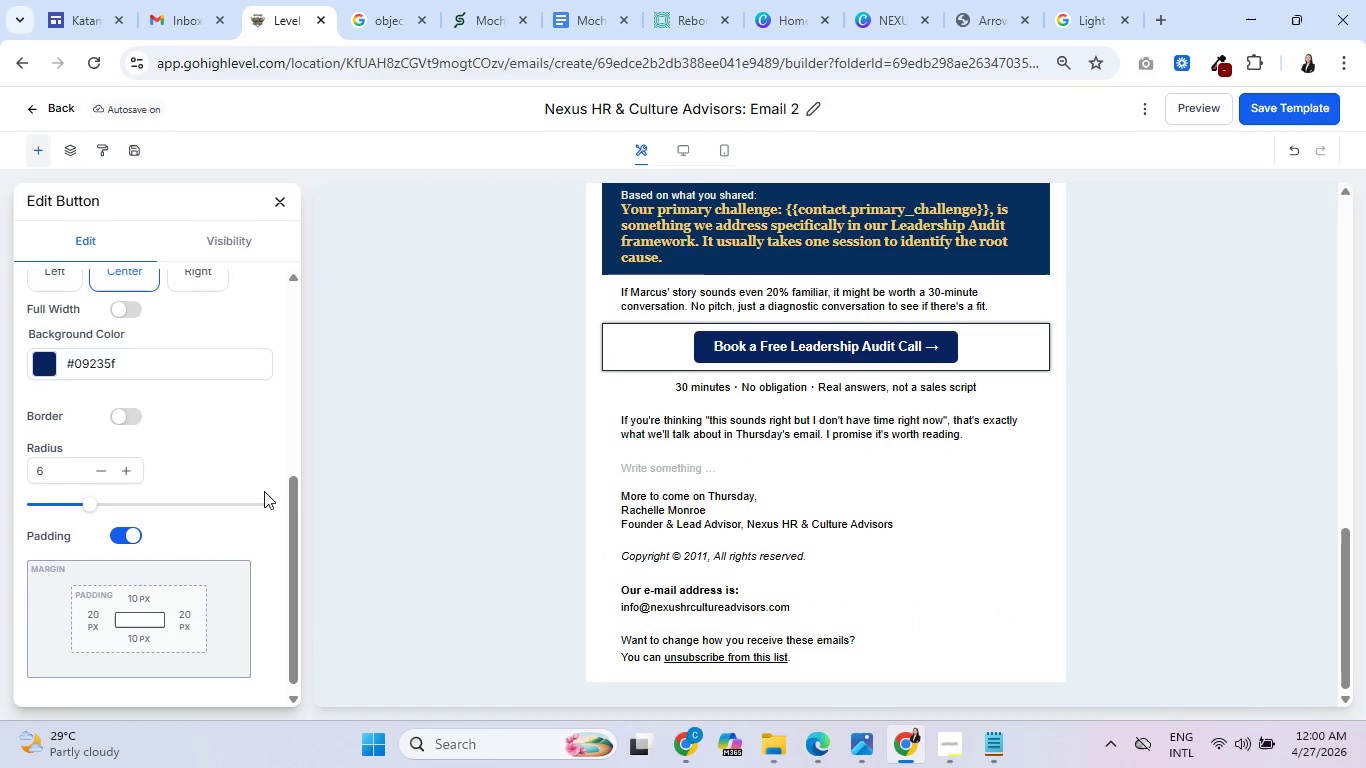 
scroll: coordinate [172, 466], scroll_direction: up, amount: 9.0
 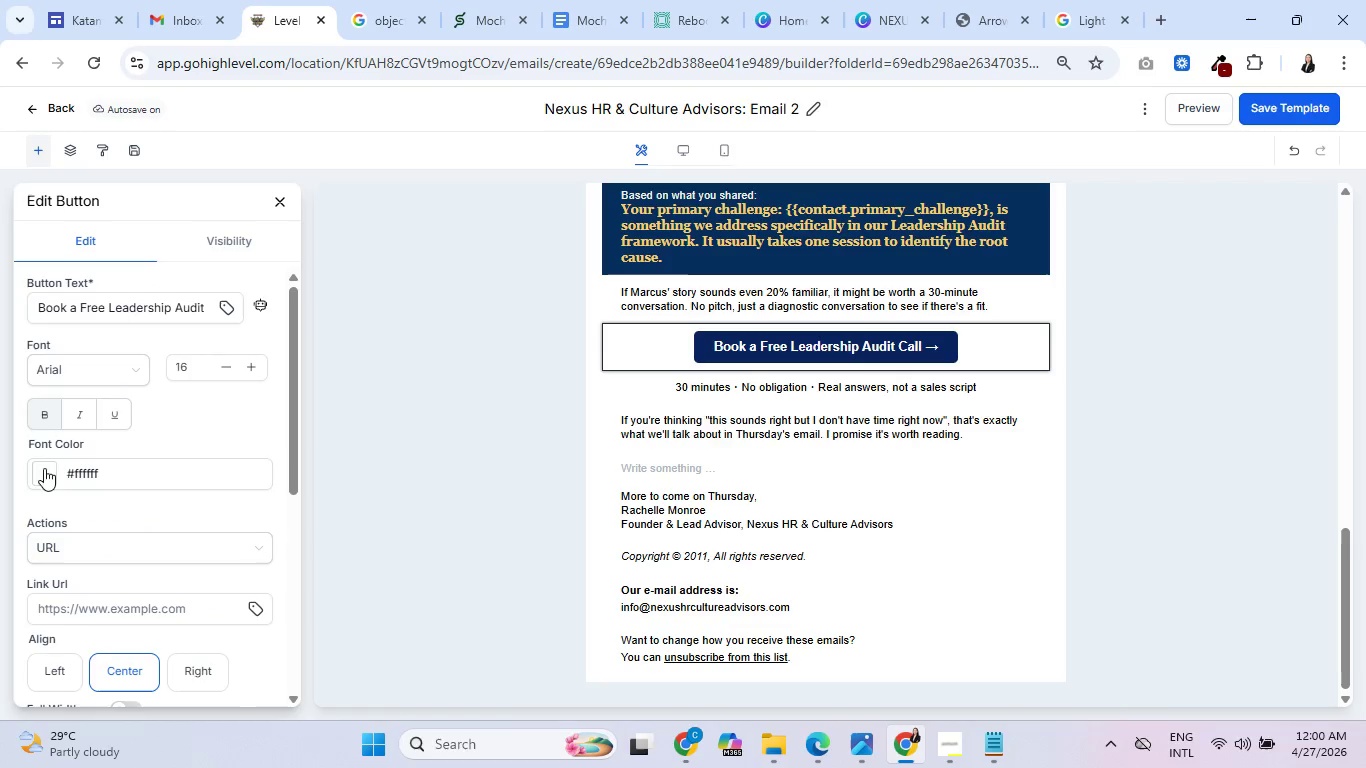 
left_click([43, 468])
 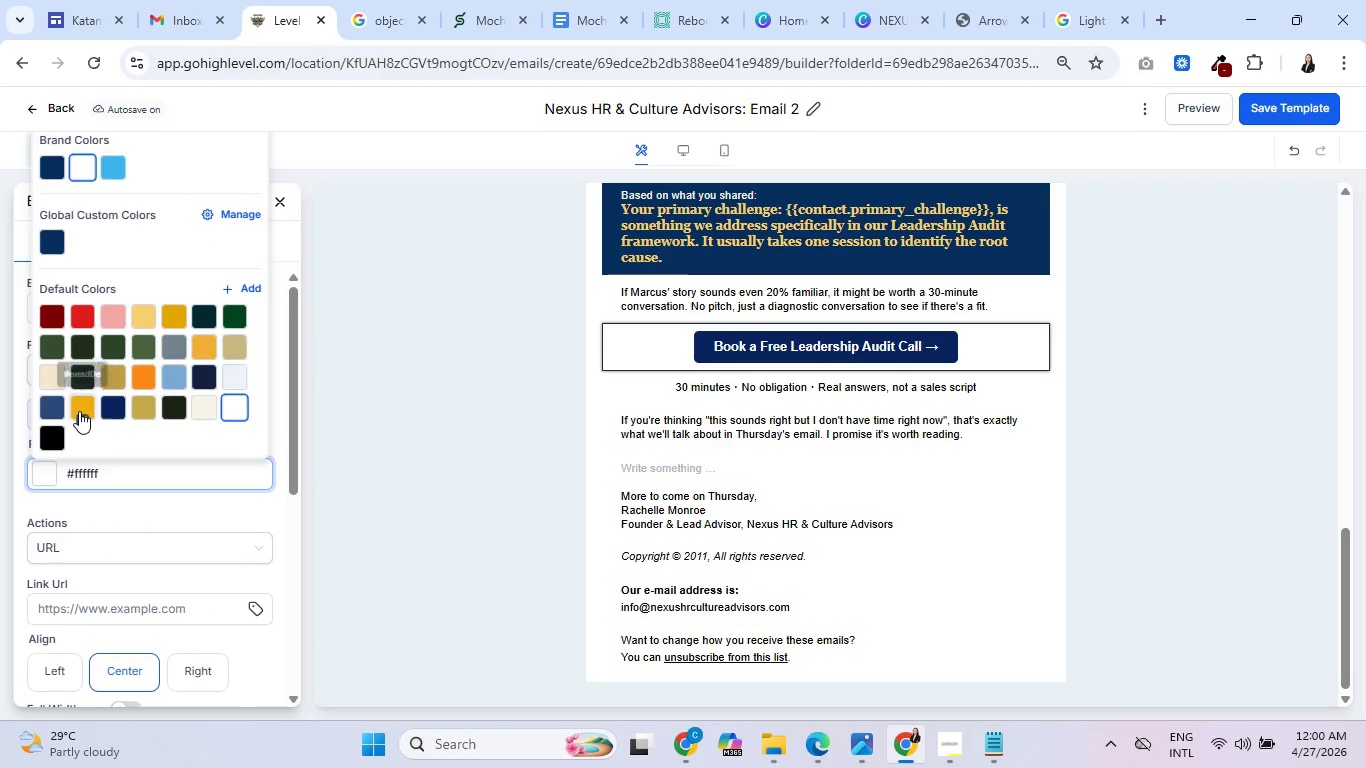 
left_click([79, 407])
 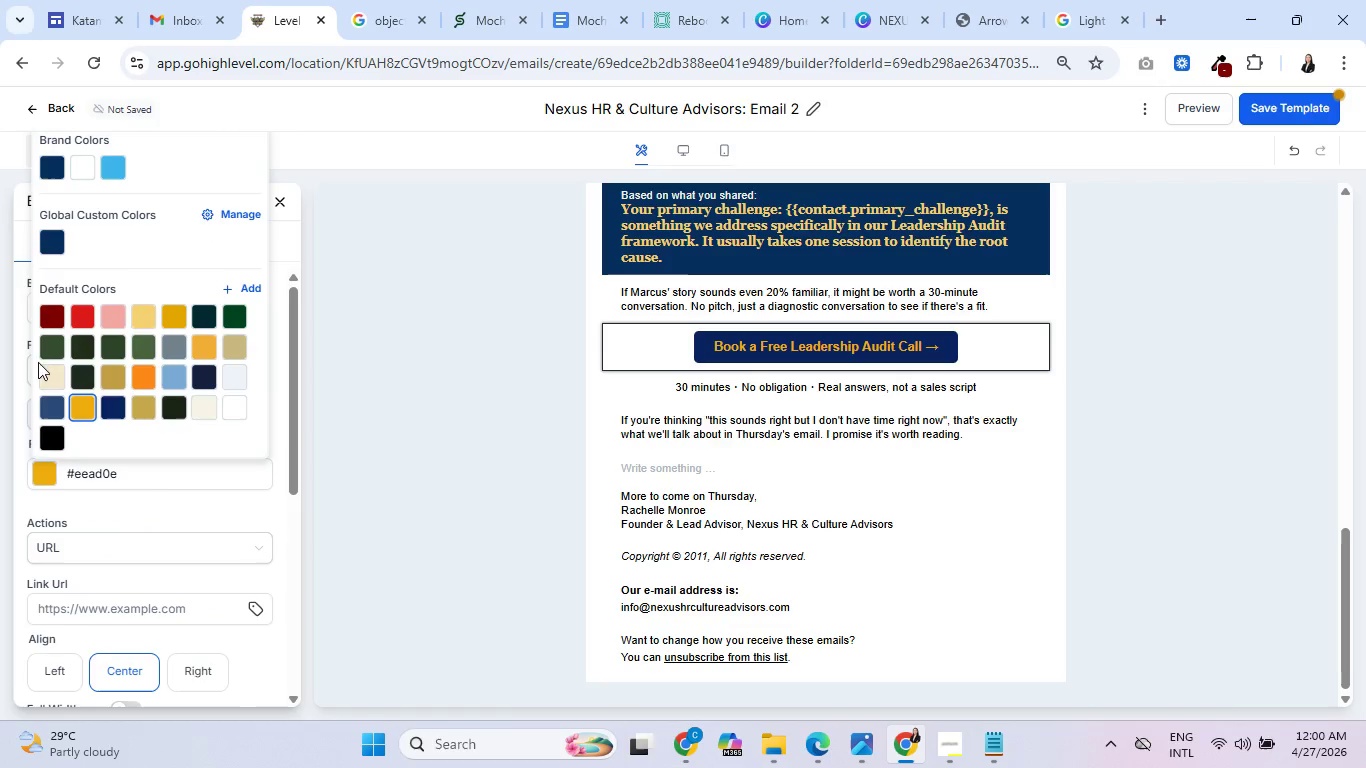 
left_click([46, 375])
 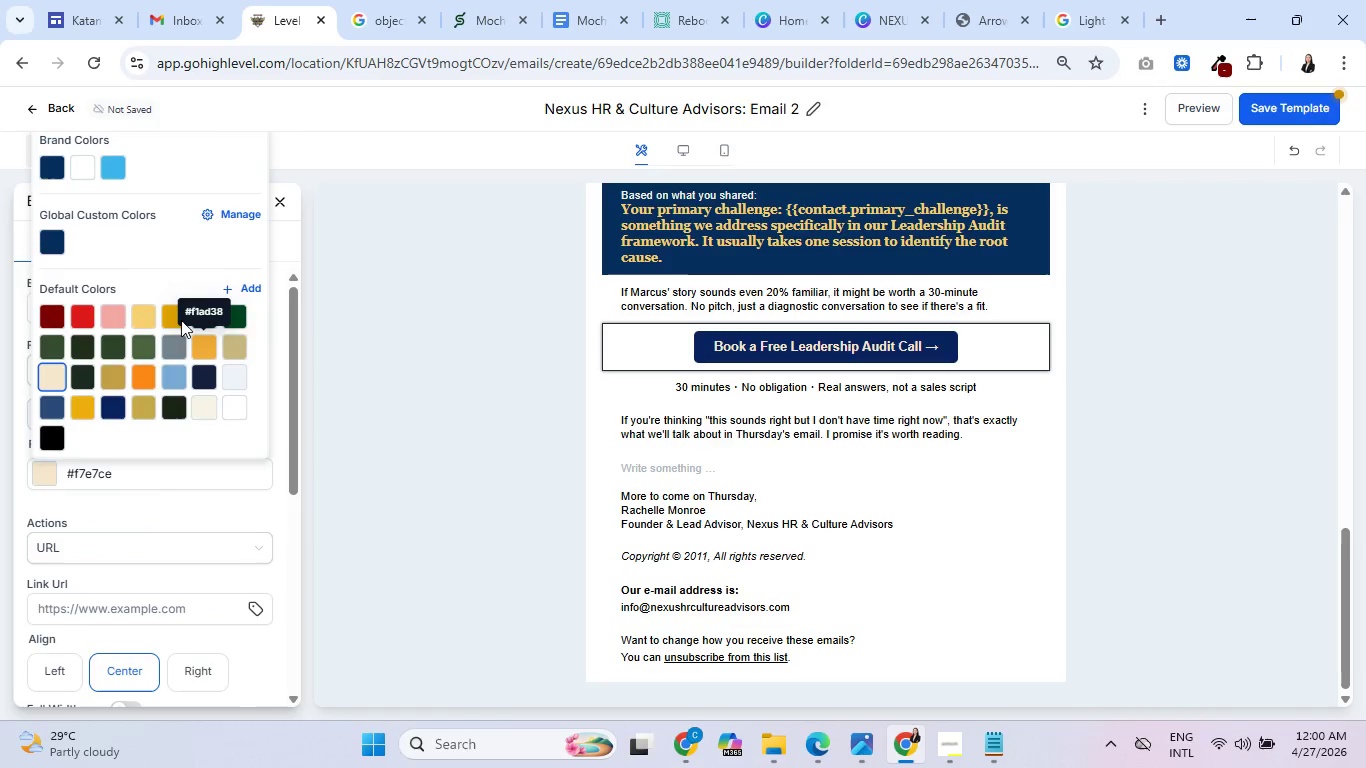 
left_click([143, 316])
 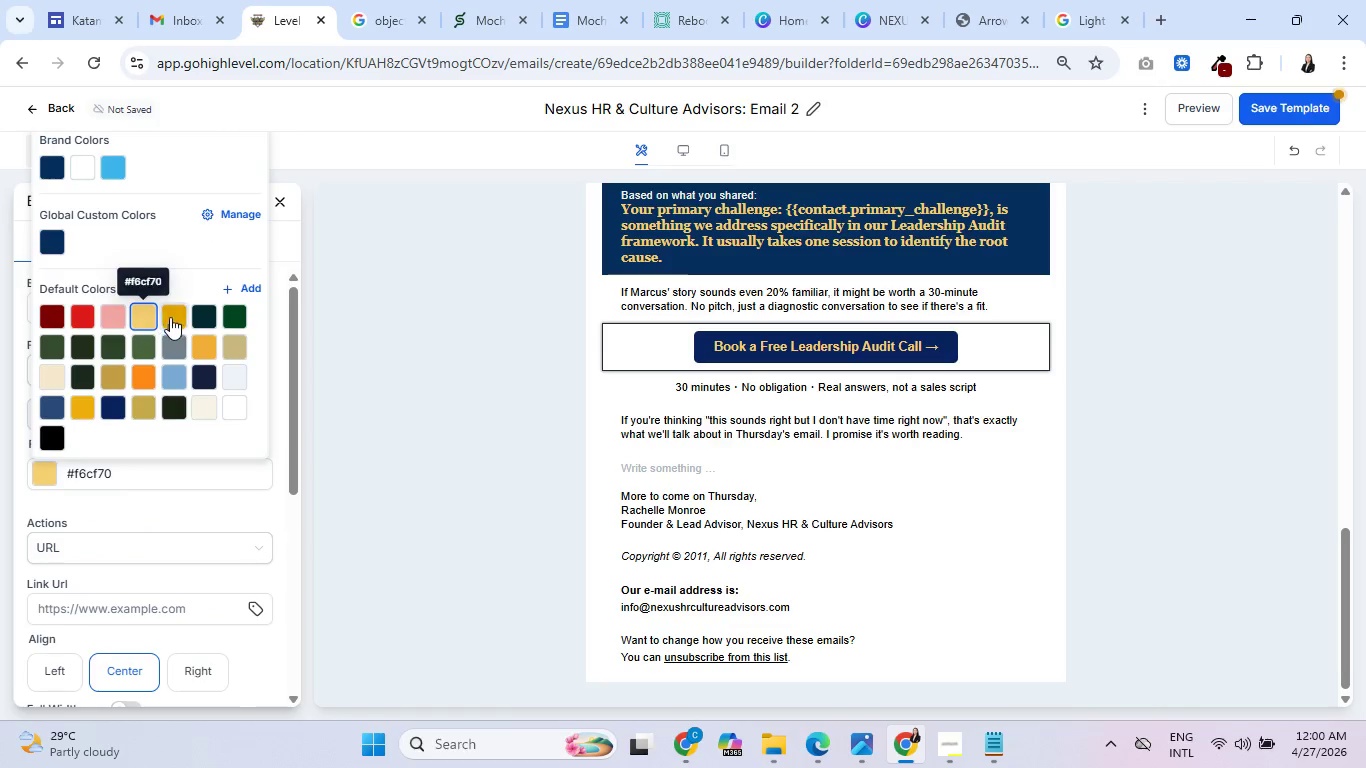 
left_click([177, 318])
 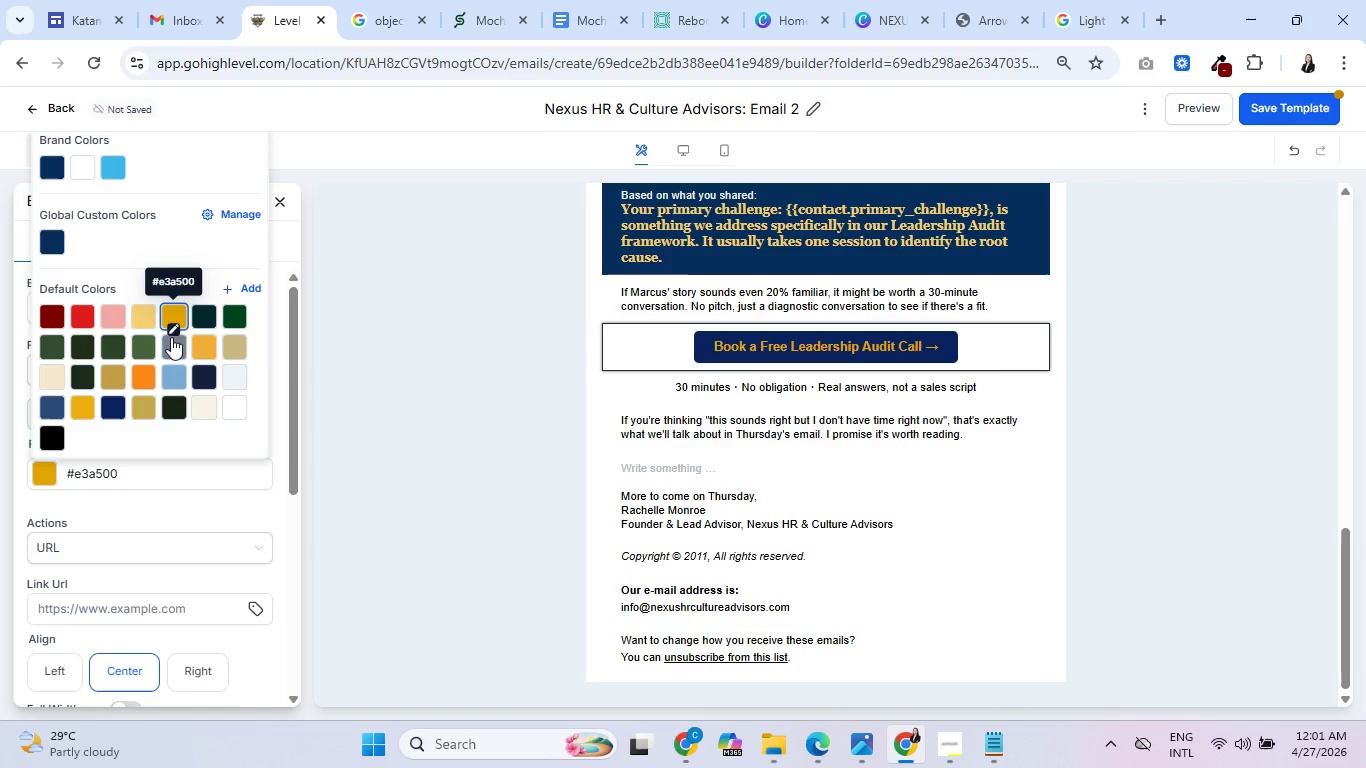 
left_click([206, 342])
 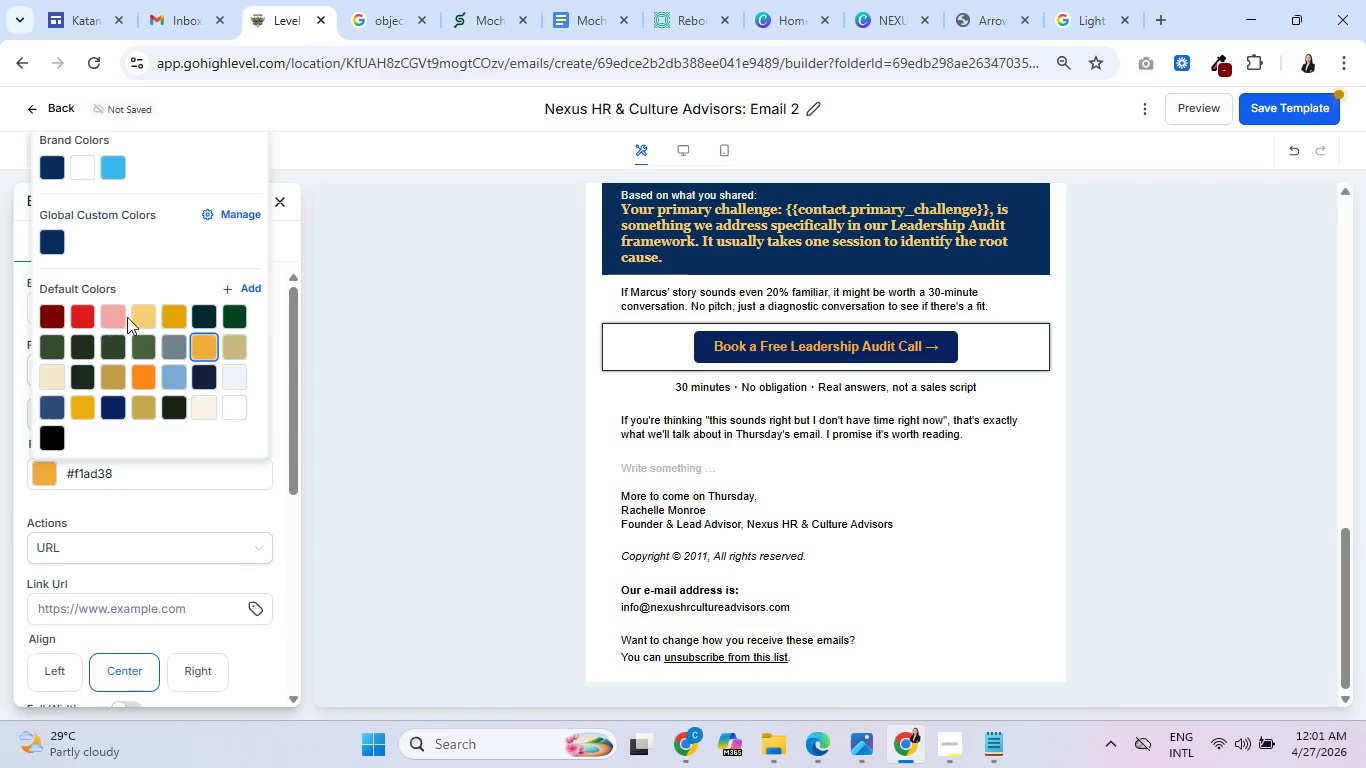 
left_click([132, 313])
 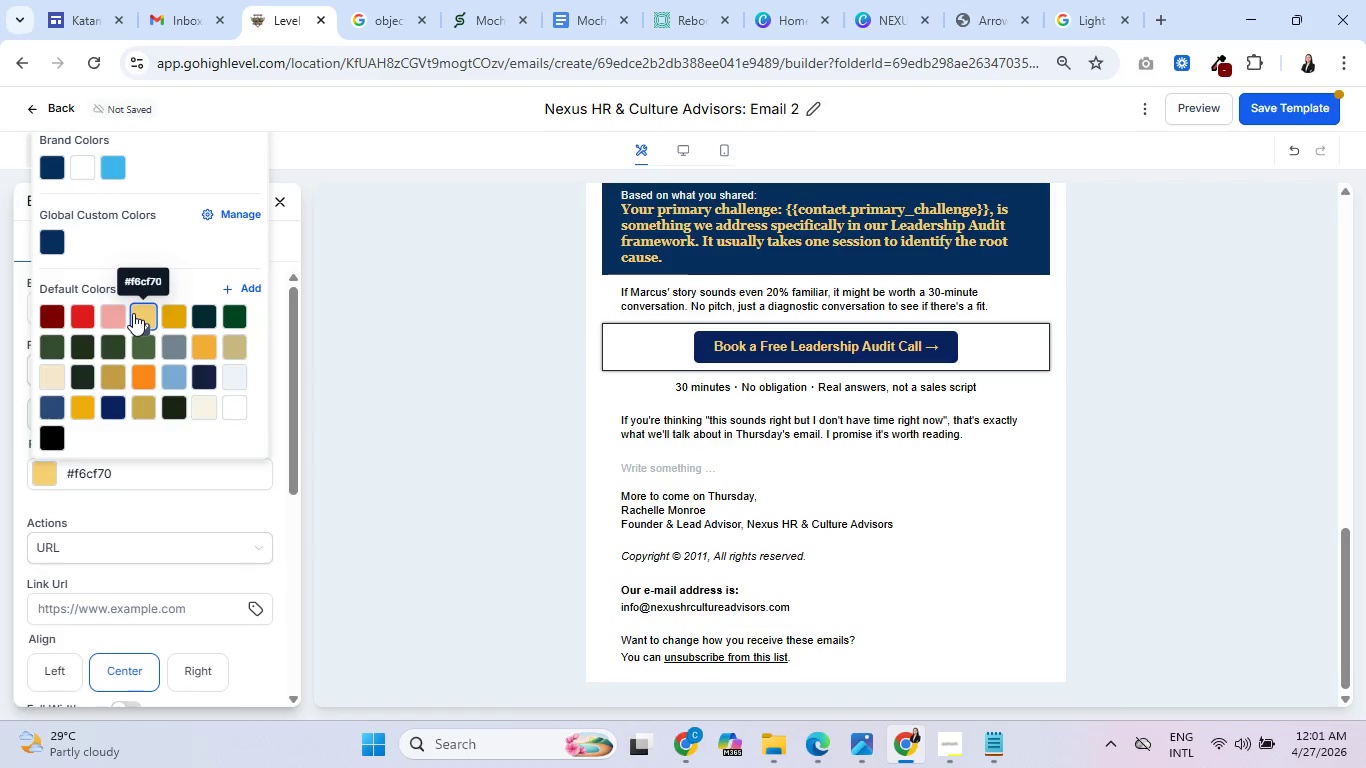 
left_click([355, 397])
 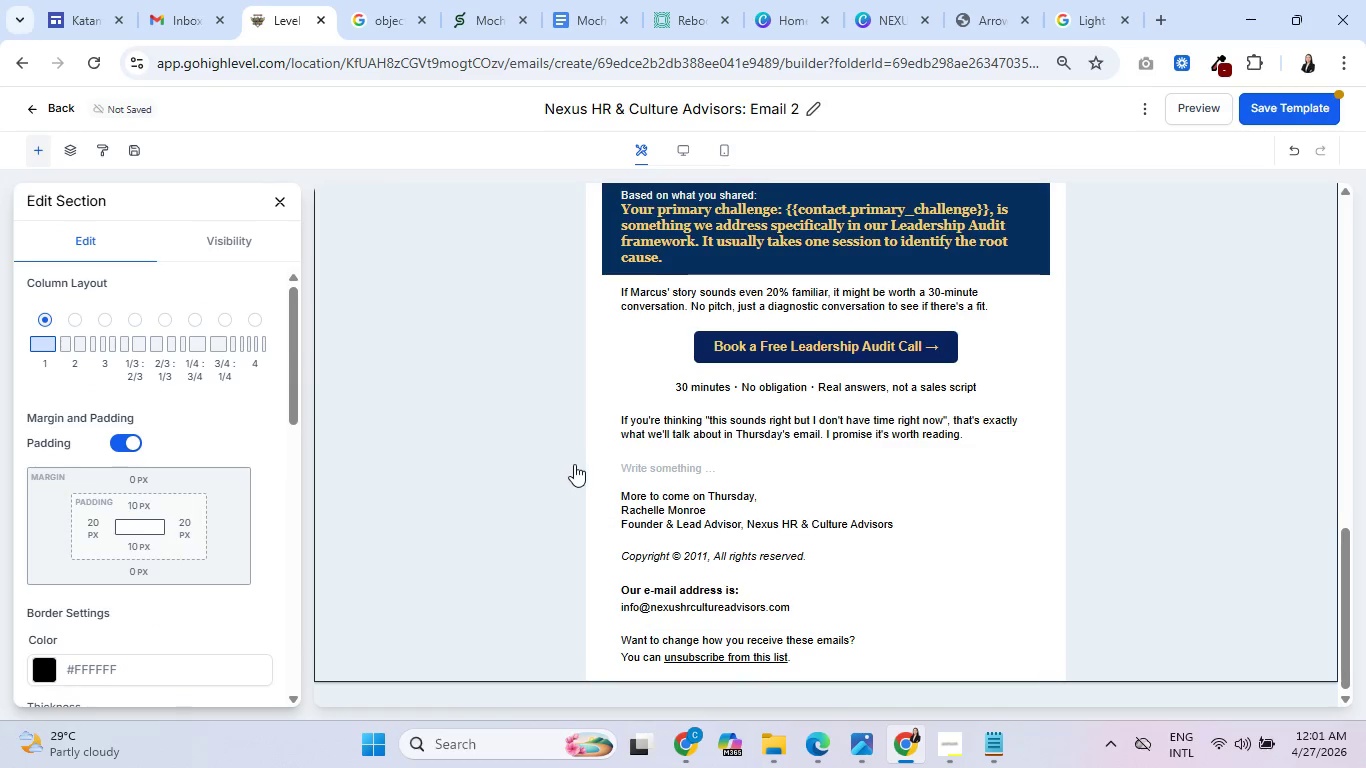 
scroll: coordinate [575, 466], scroll_direction: up, amount: 3.0
 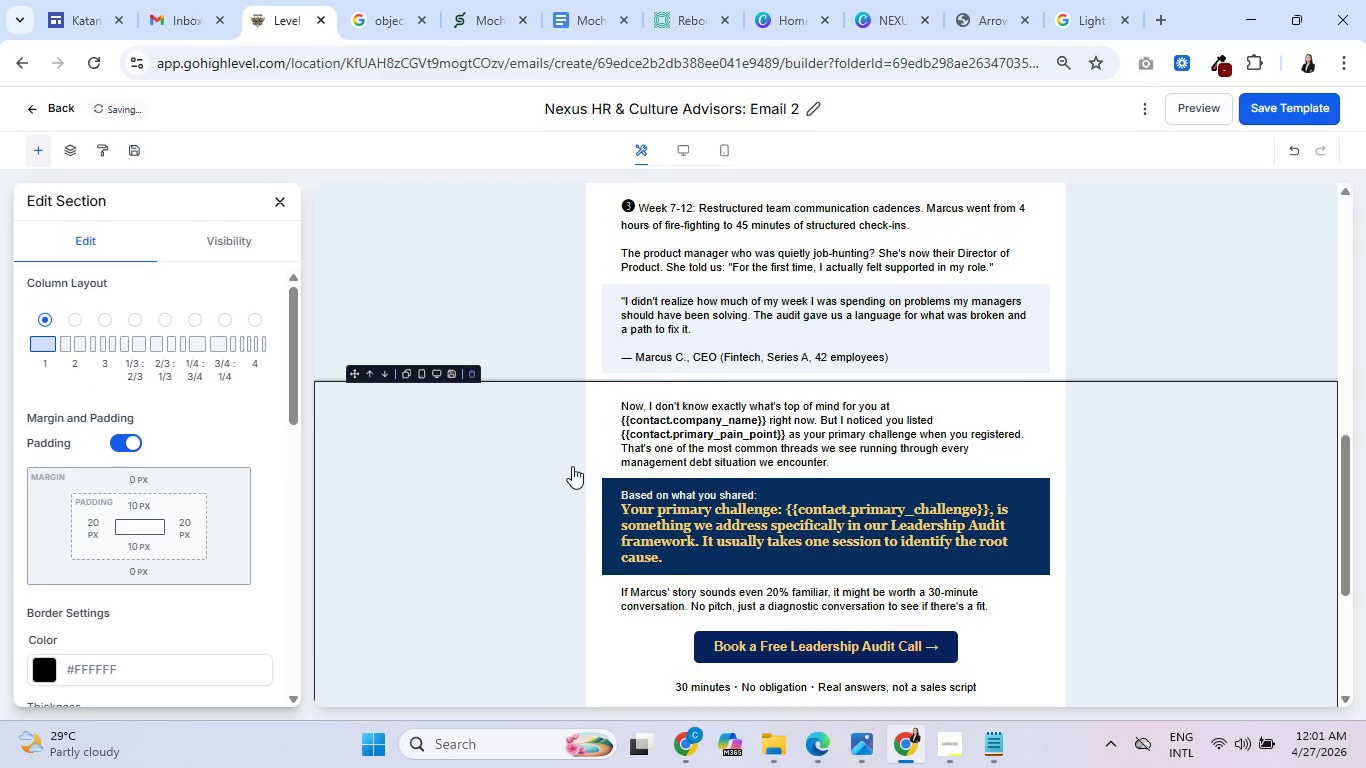 
scroll: coordinate [1002, 476], scroll_direction: down, amount: 7.0
 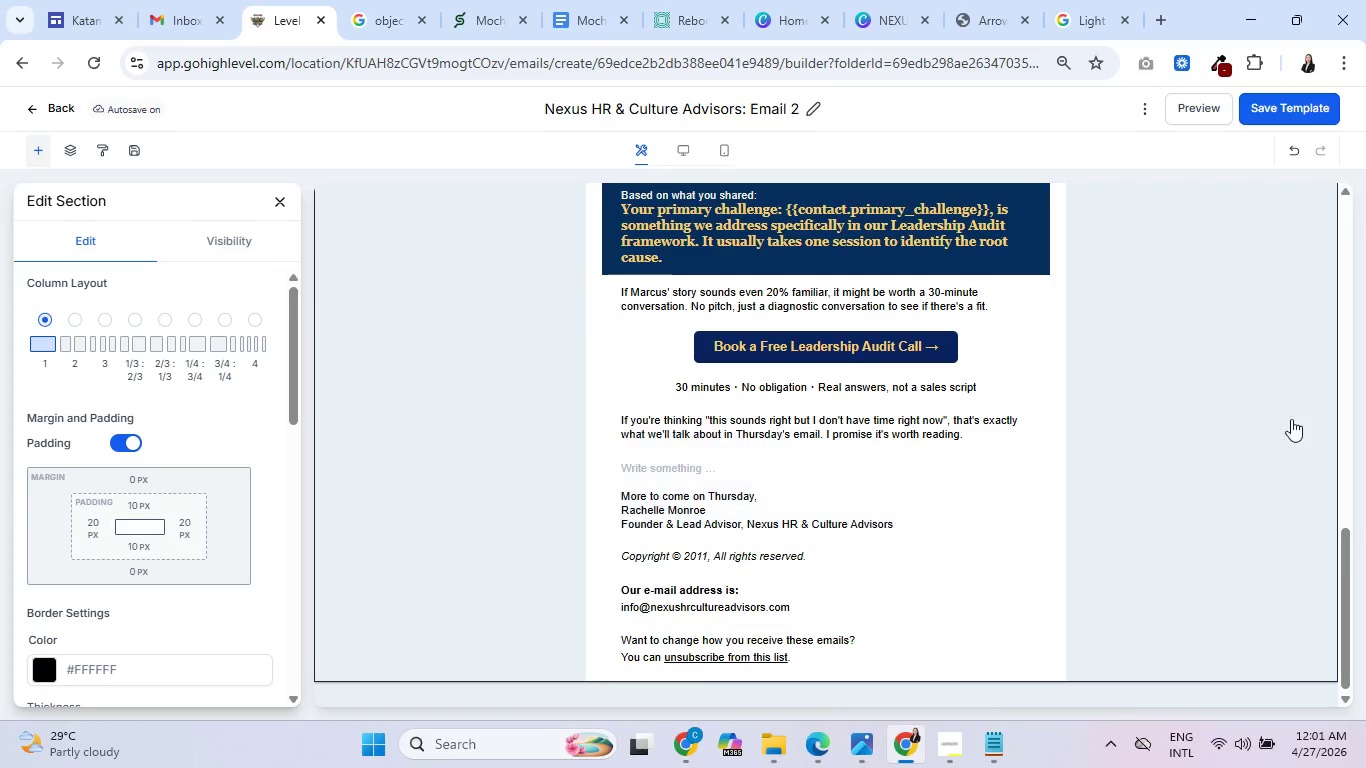 
scroll: coordinate [1365, 416], scroll_direction: up, amount: 2.0
 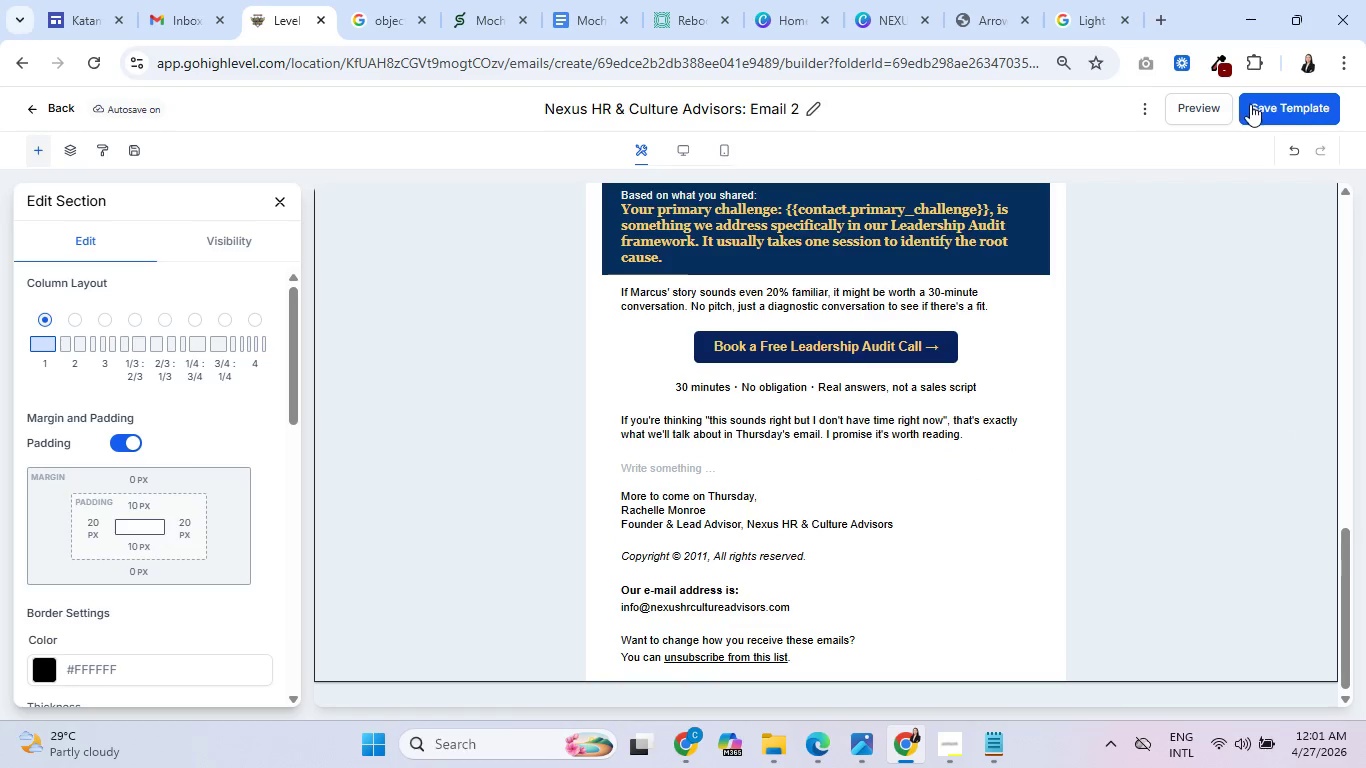 
left_click([1268, 110])
 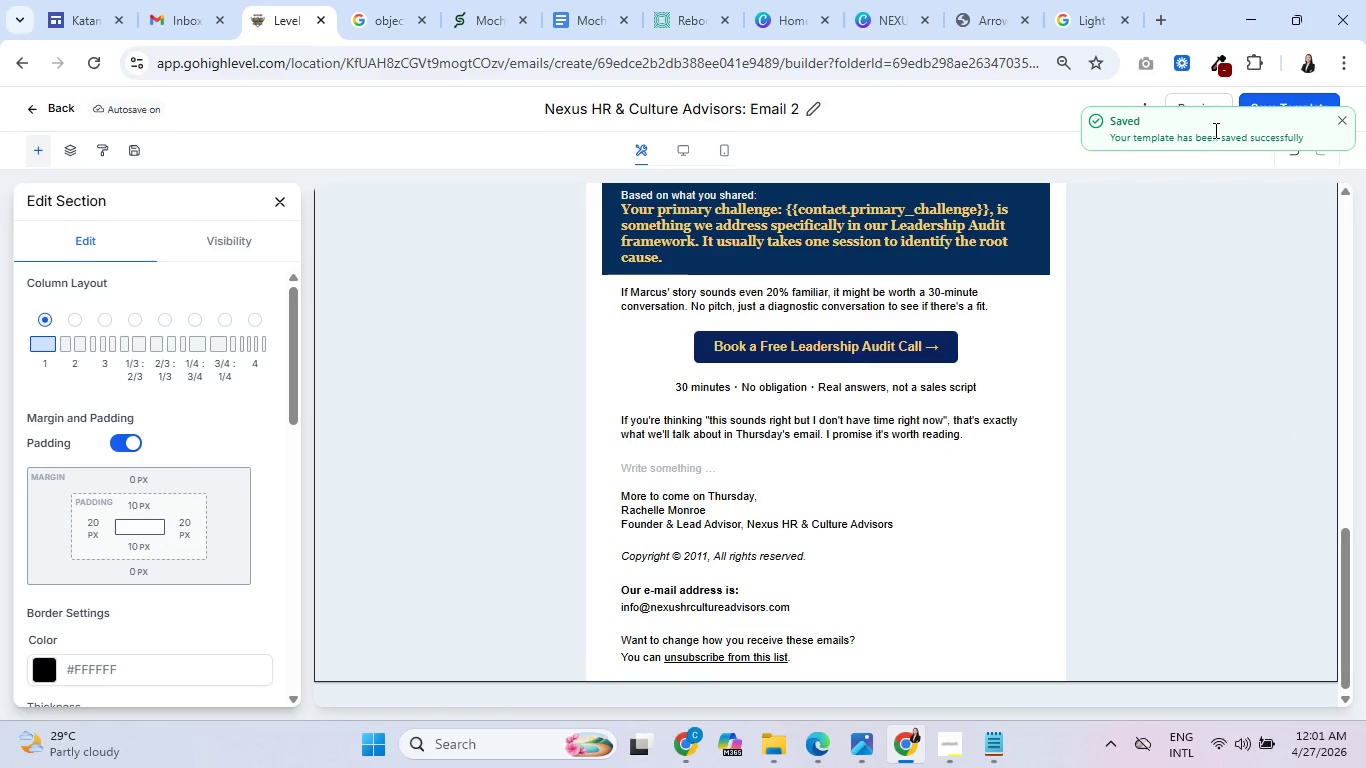 
wait(5.75)
 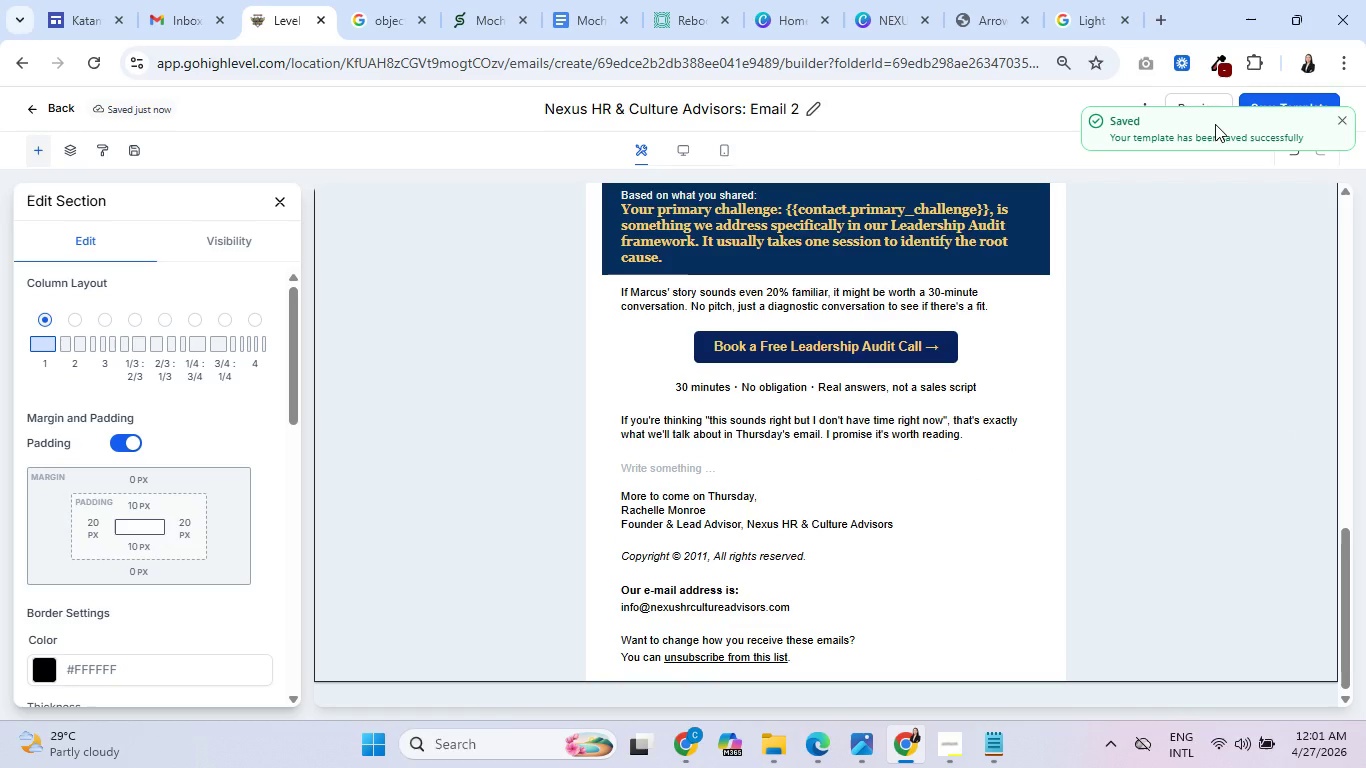 
left_click([1336, 126])
 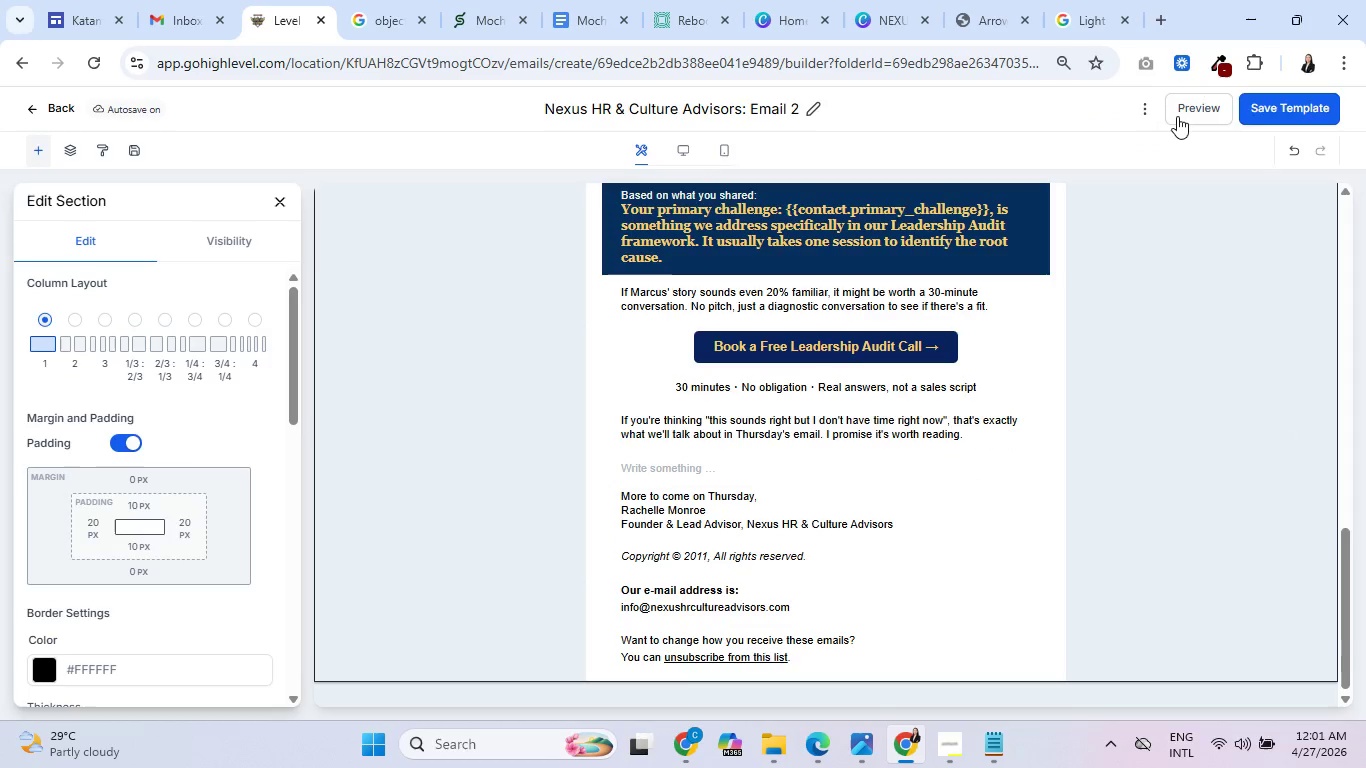 
left_click([1177, 116])
 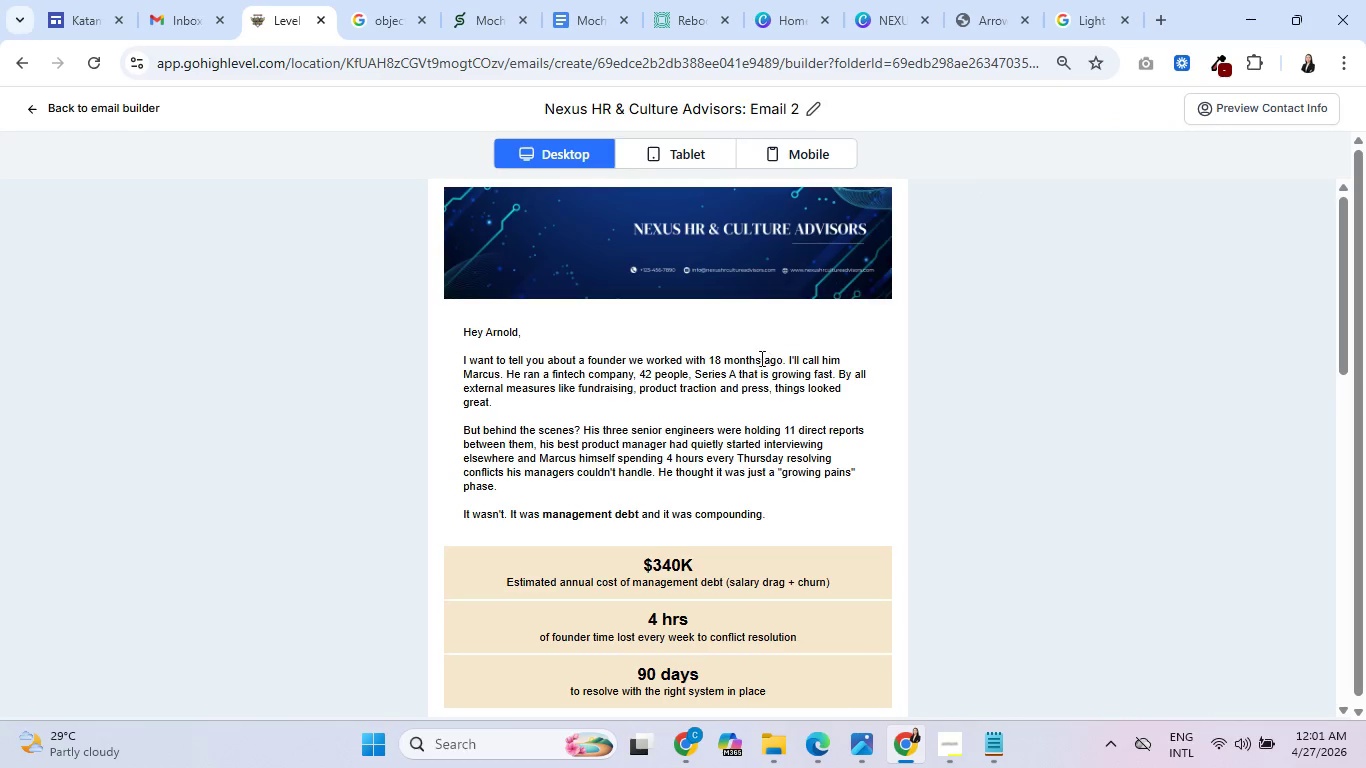 
scroll: coordinate [773, 400], scroll_direction: down, amount: 17.0
 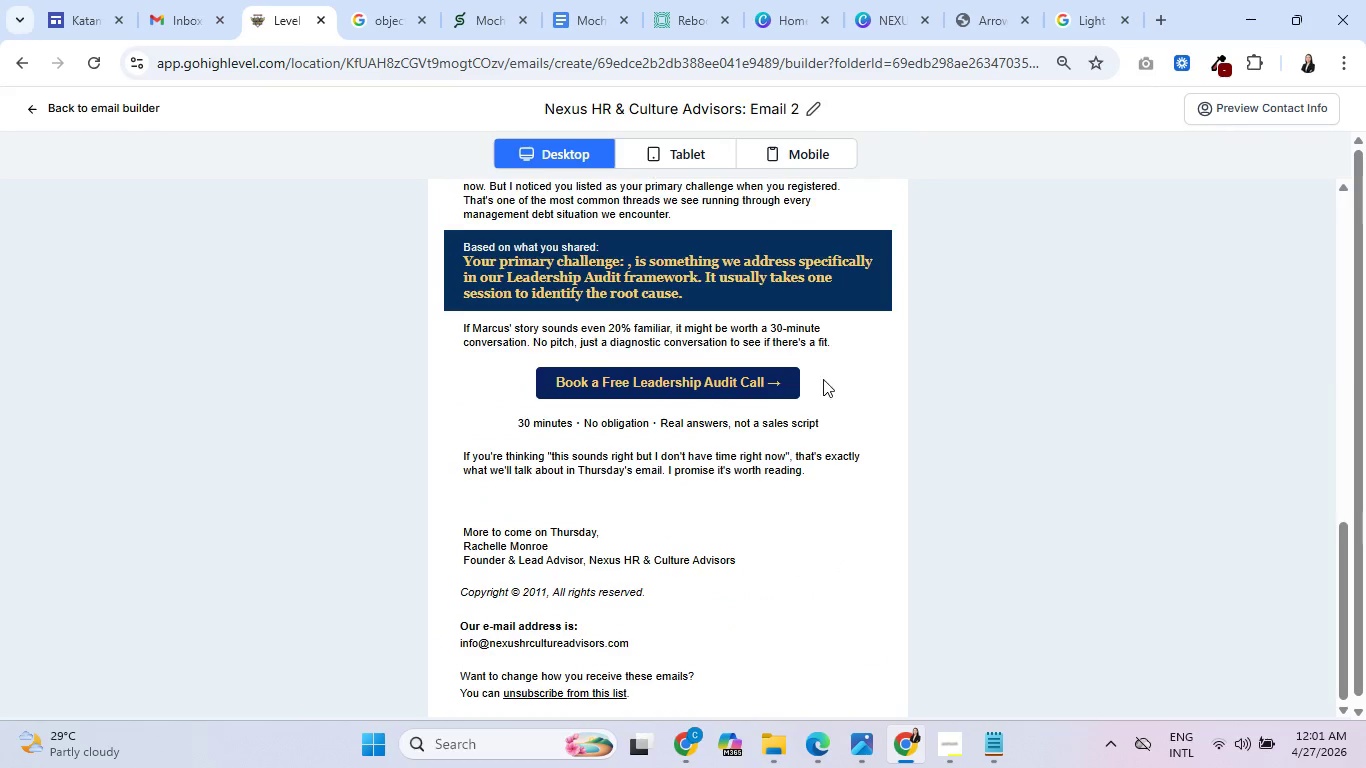 
scroll: coordinate [823, 382], scroll_direction: up, amount: 15.0
 